 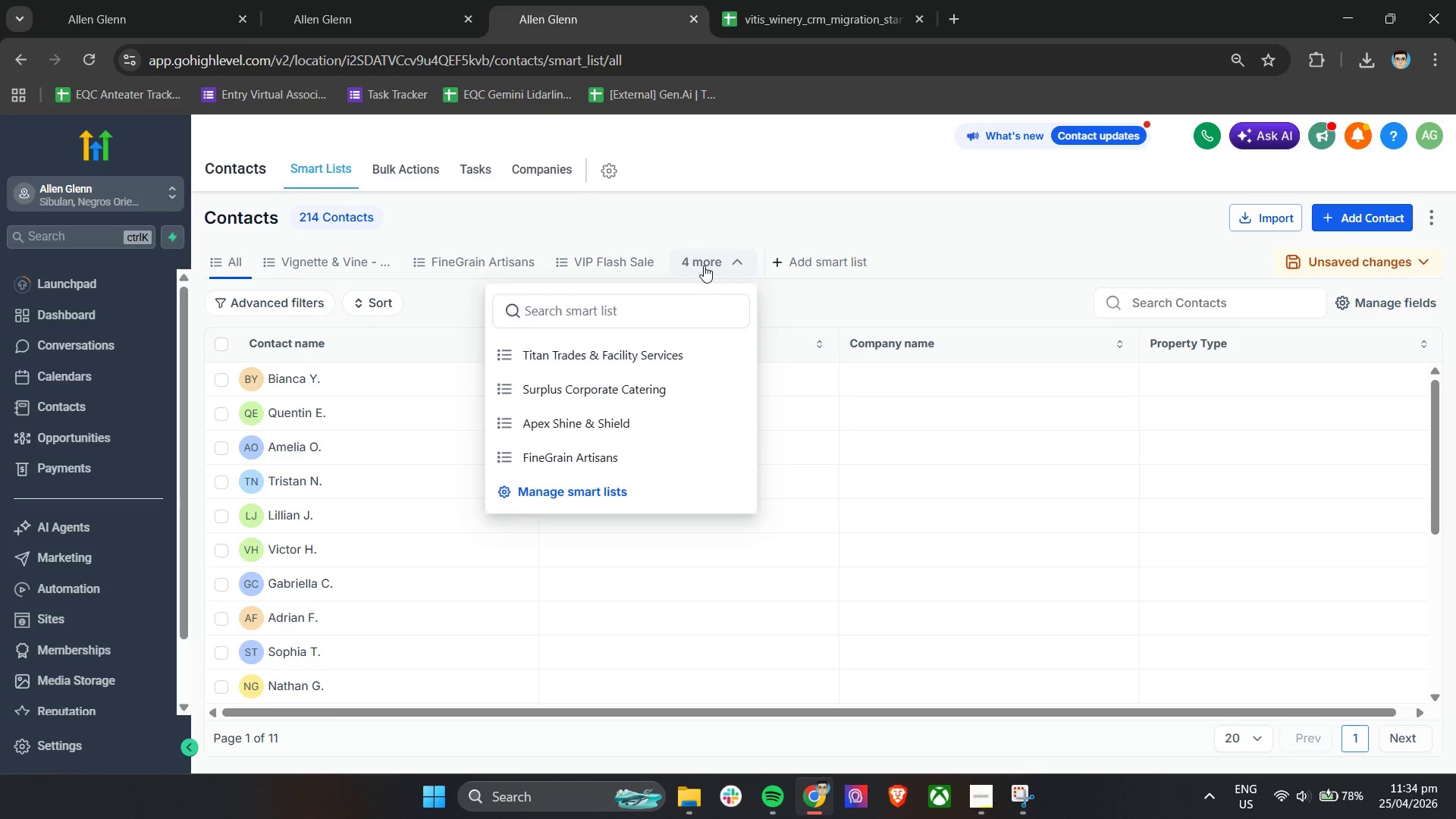 
left_click([708, 222])
 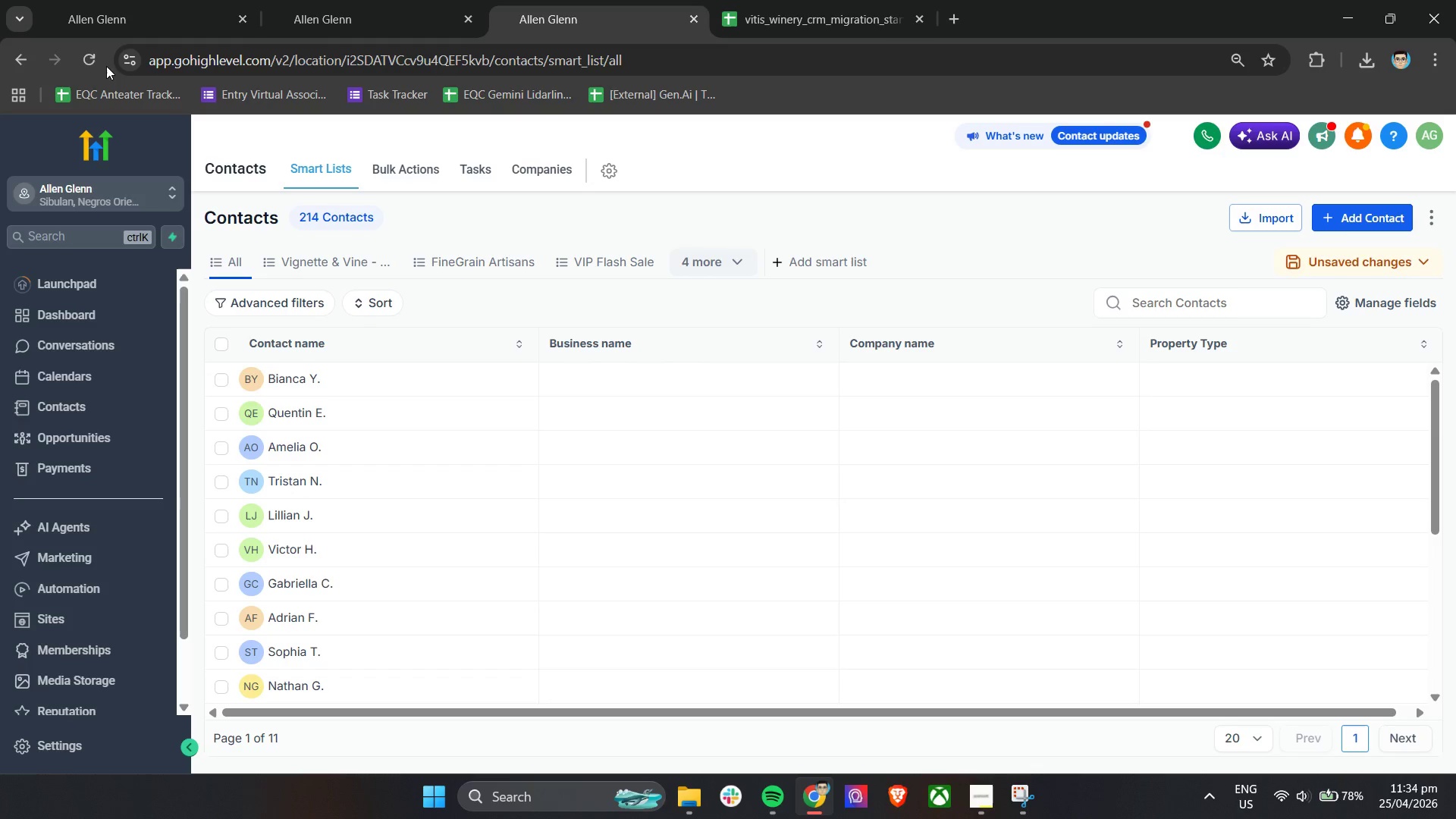 
left_click([89, 62])
 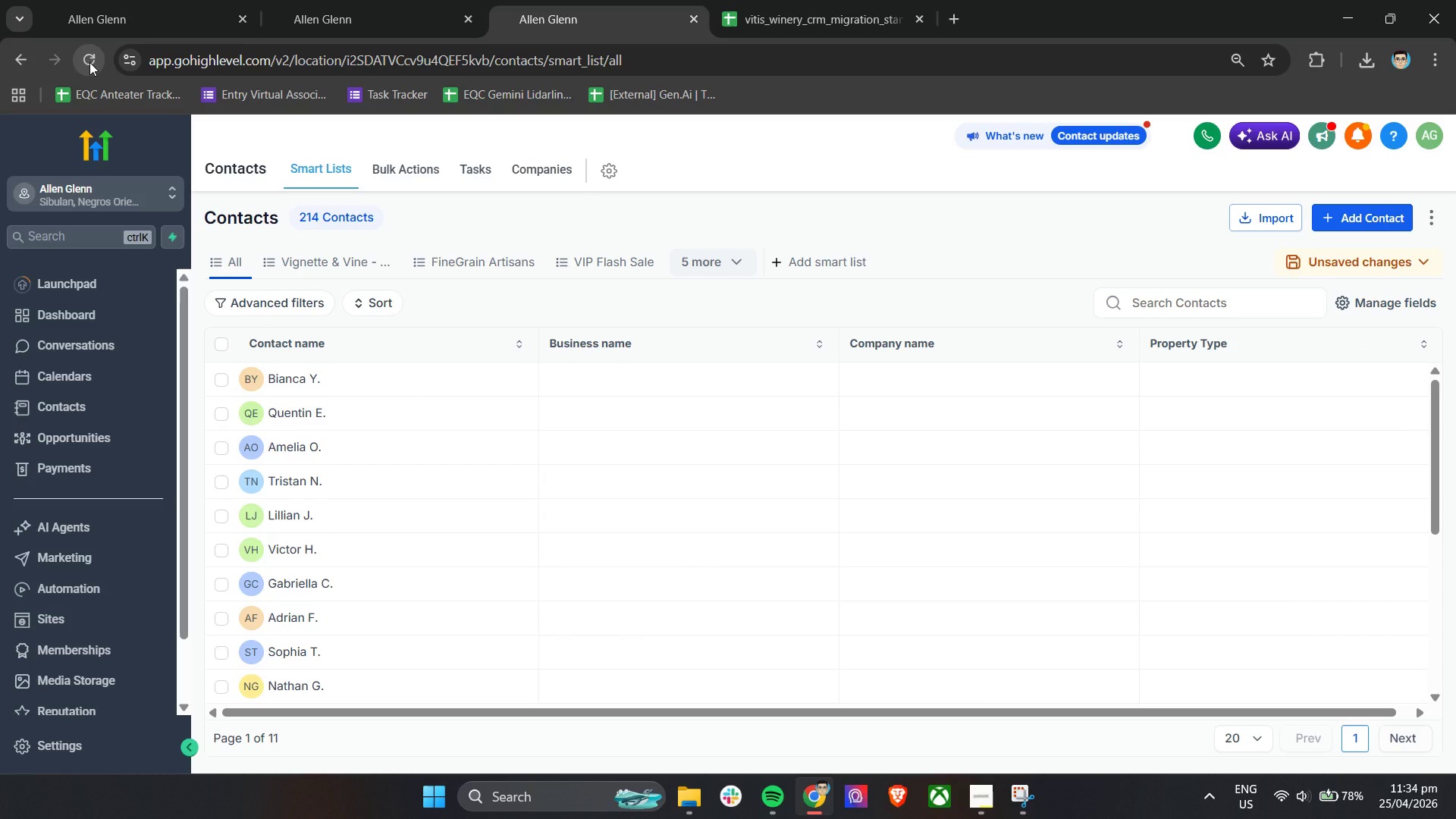 
wait(33.39)
 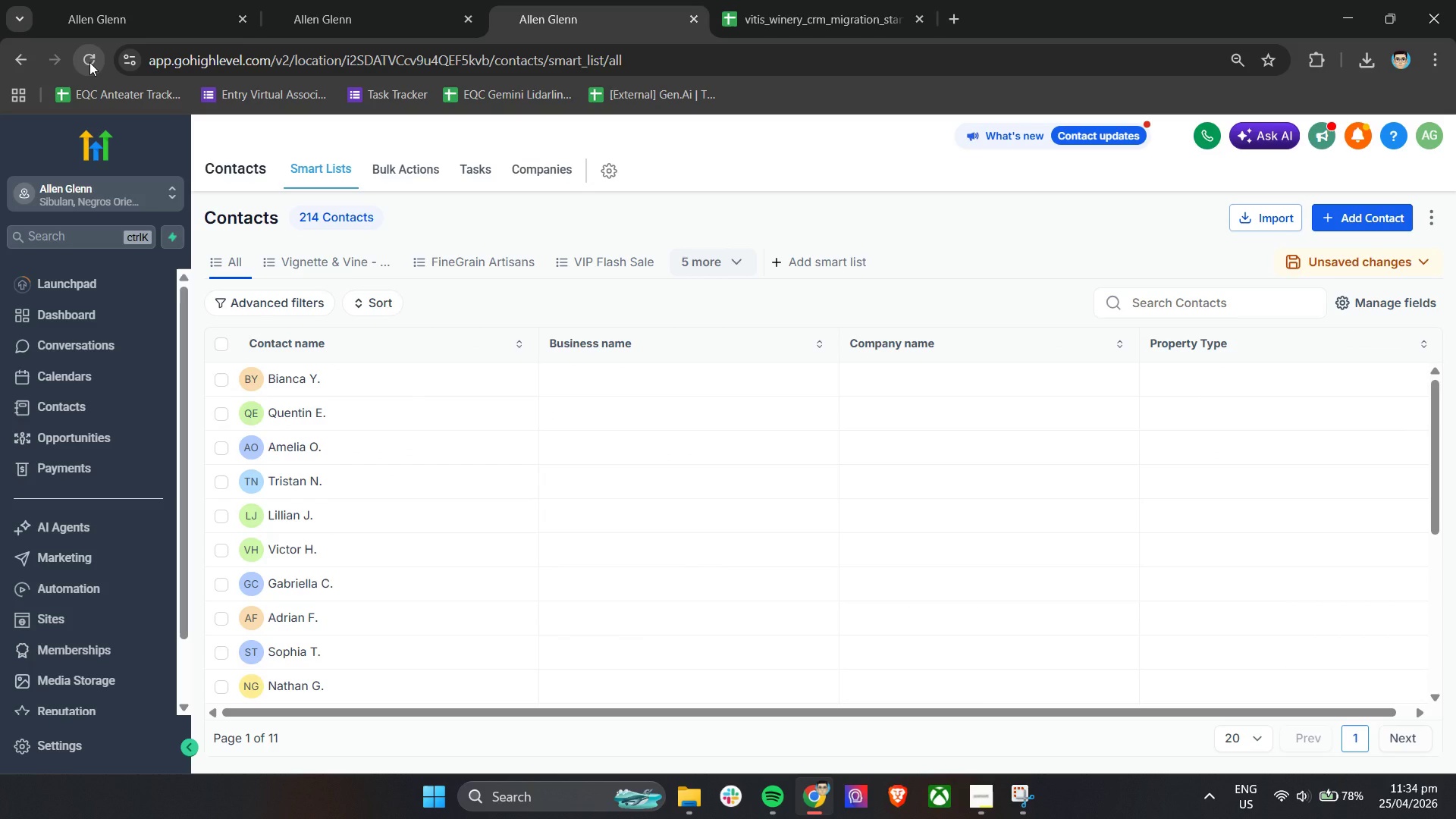 
left_click([721, 267])
 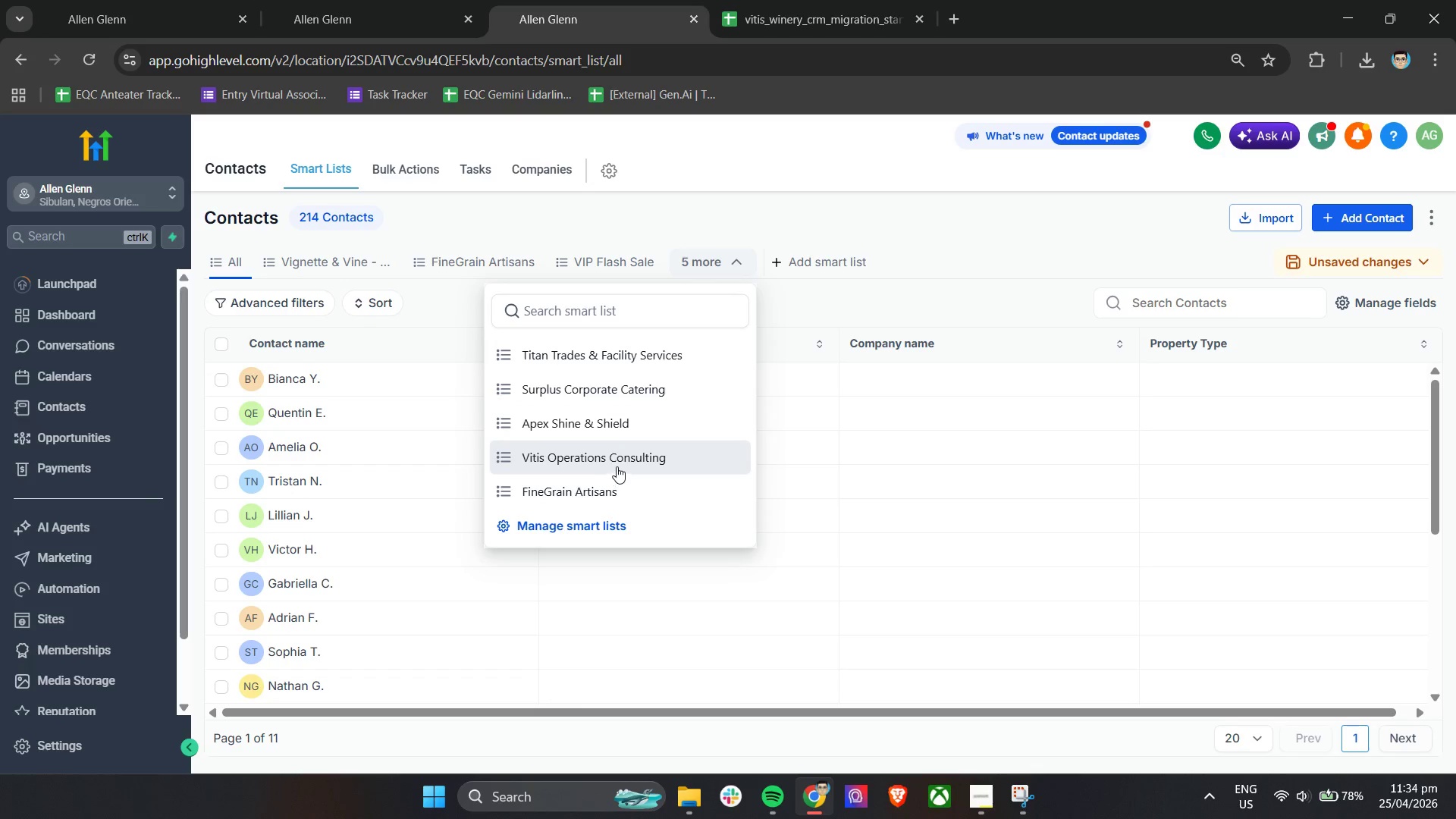 
left_click([619, 464])
 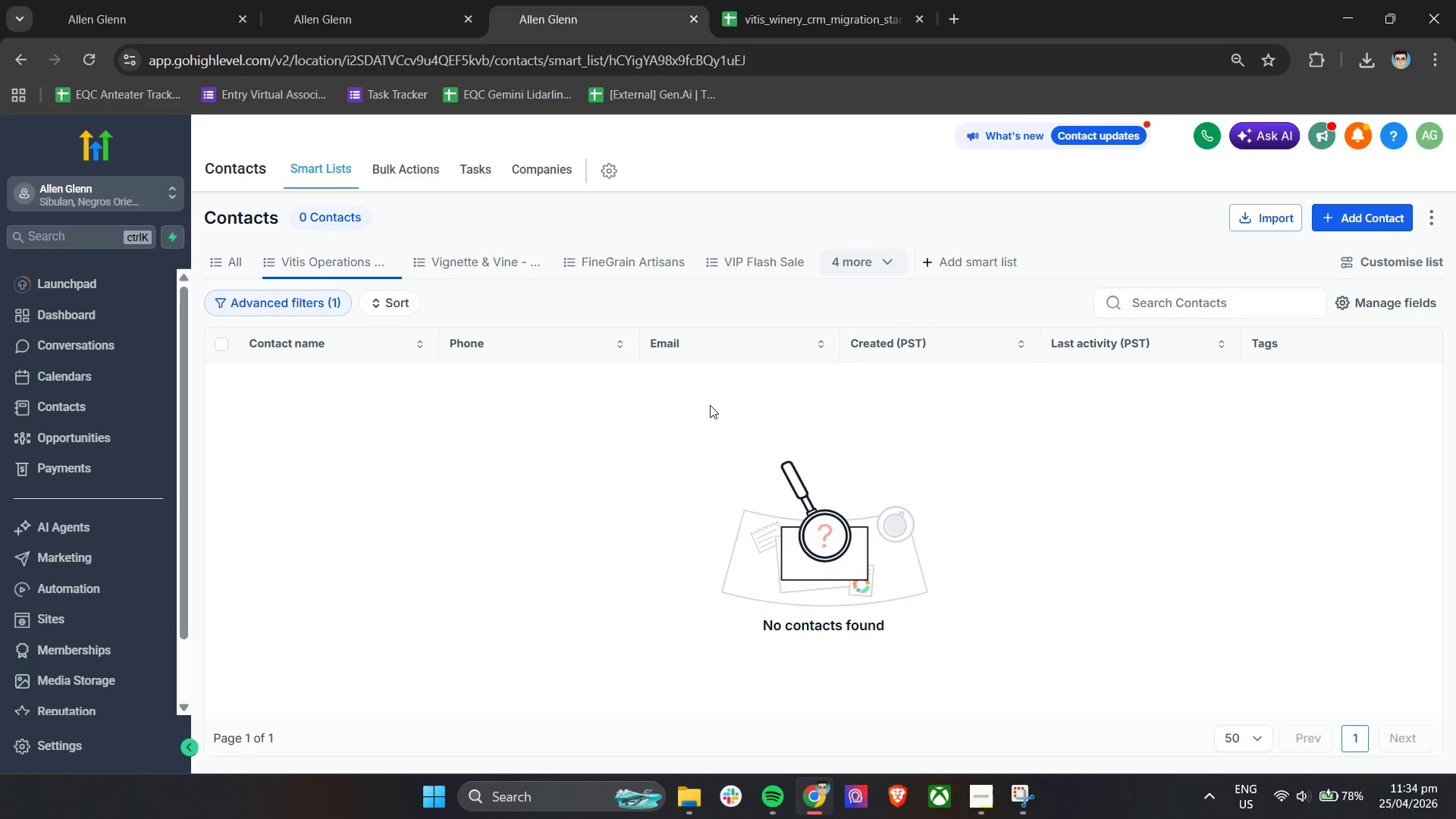 
left_click([365, 0])
 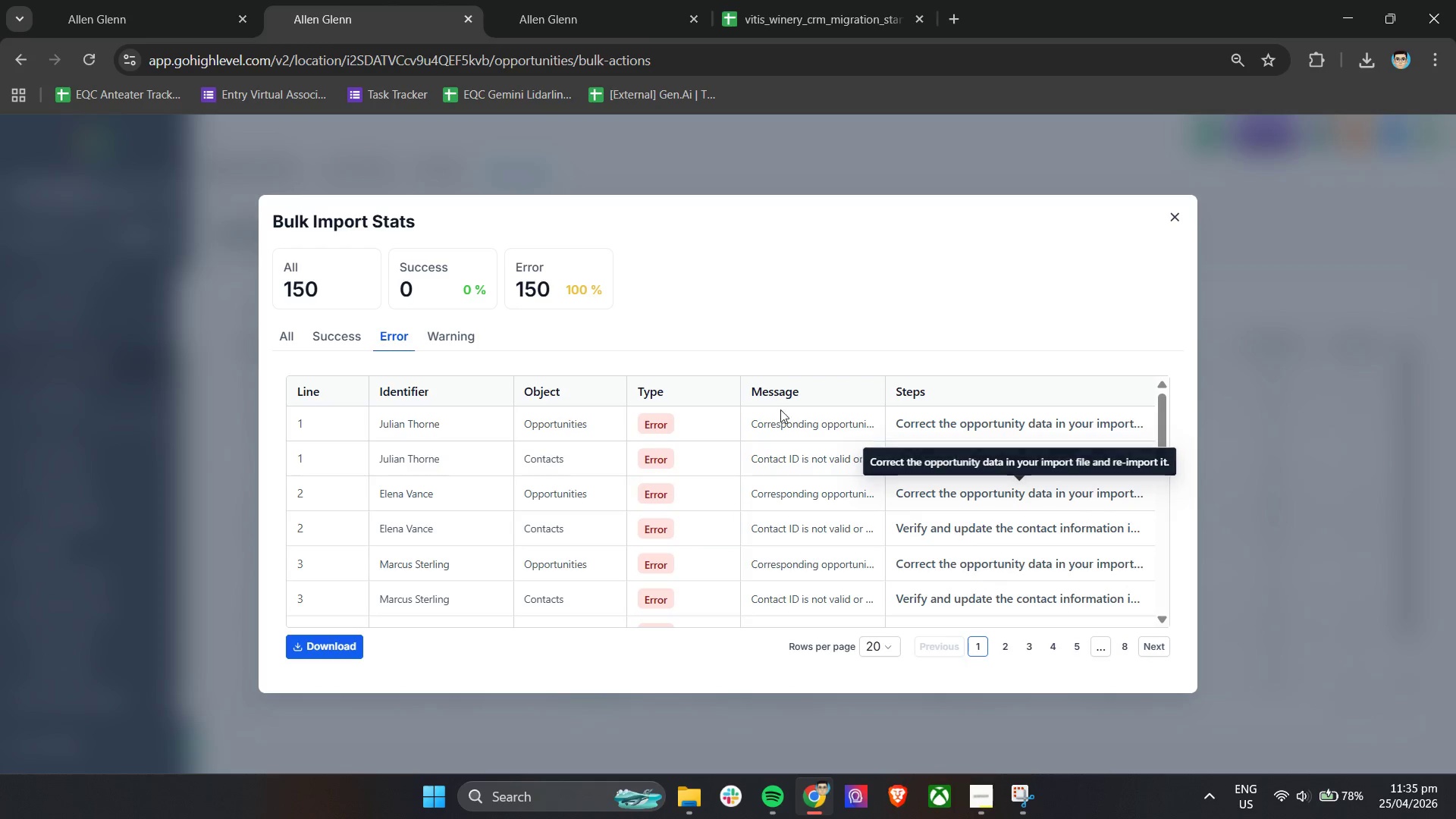 
scroll: coordinate [1009, 472], scroll_direction: down, amount: 1.0
 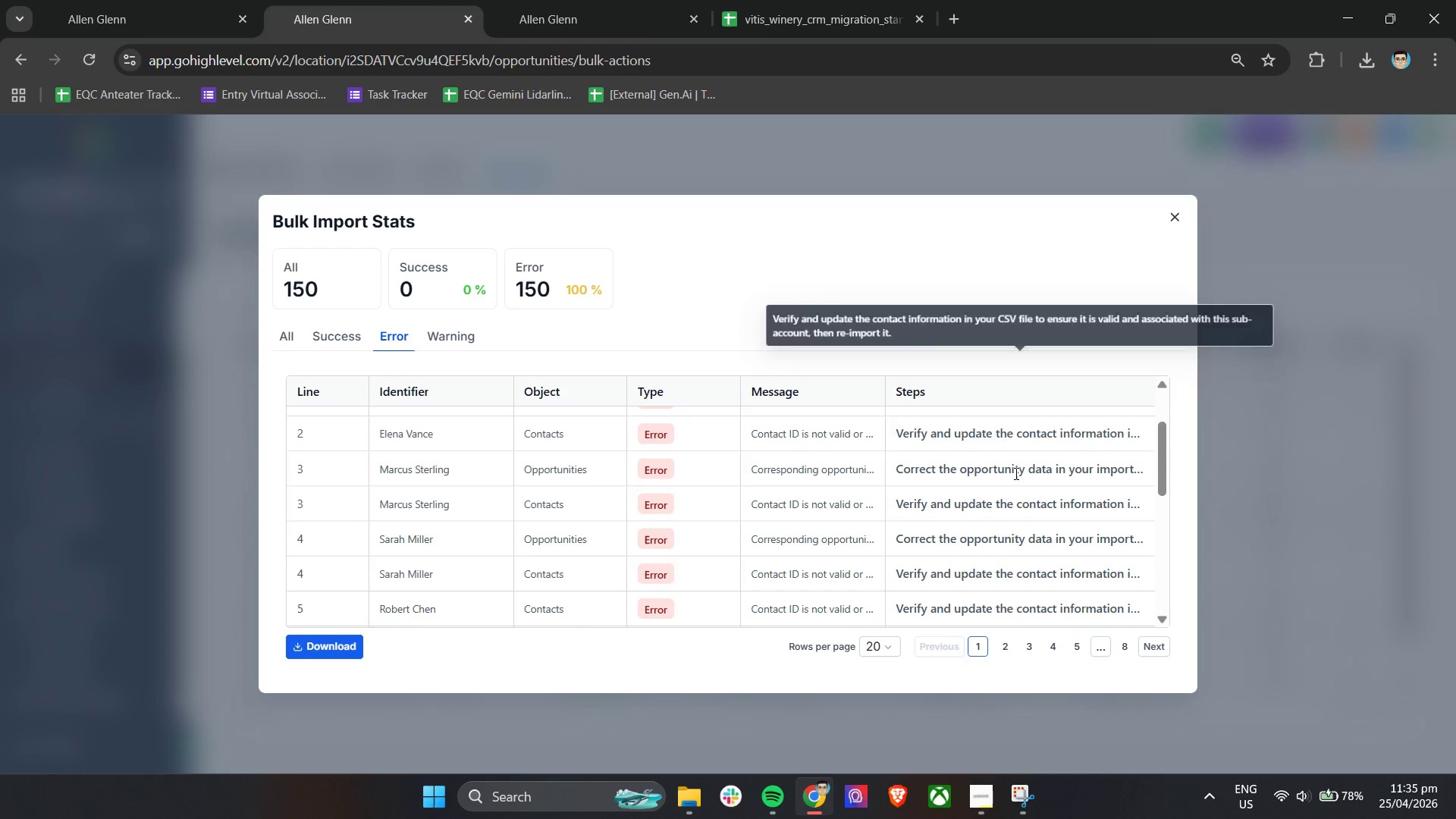 
scroll: coordinate [1024, 477], scroll_direction: up, amount: 2.0
 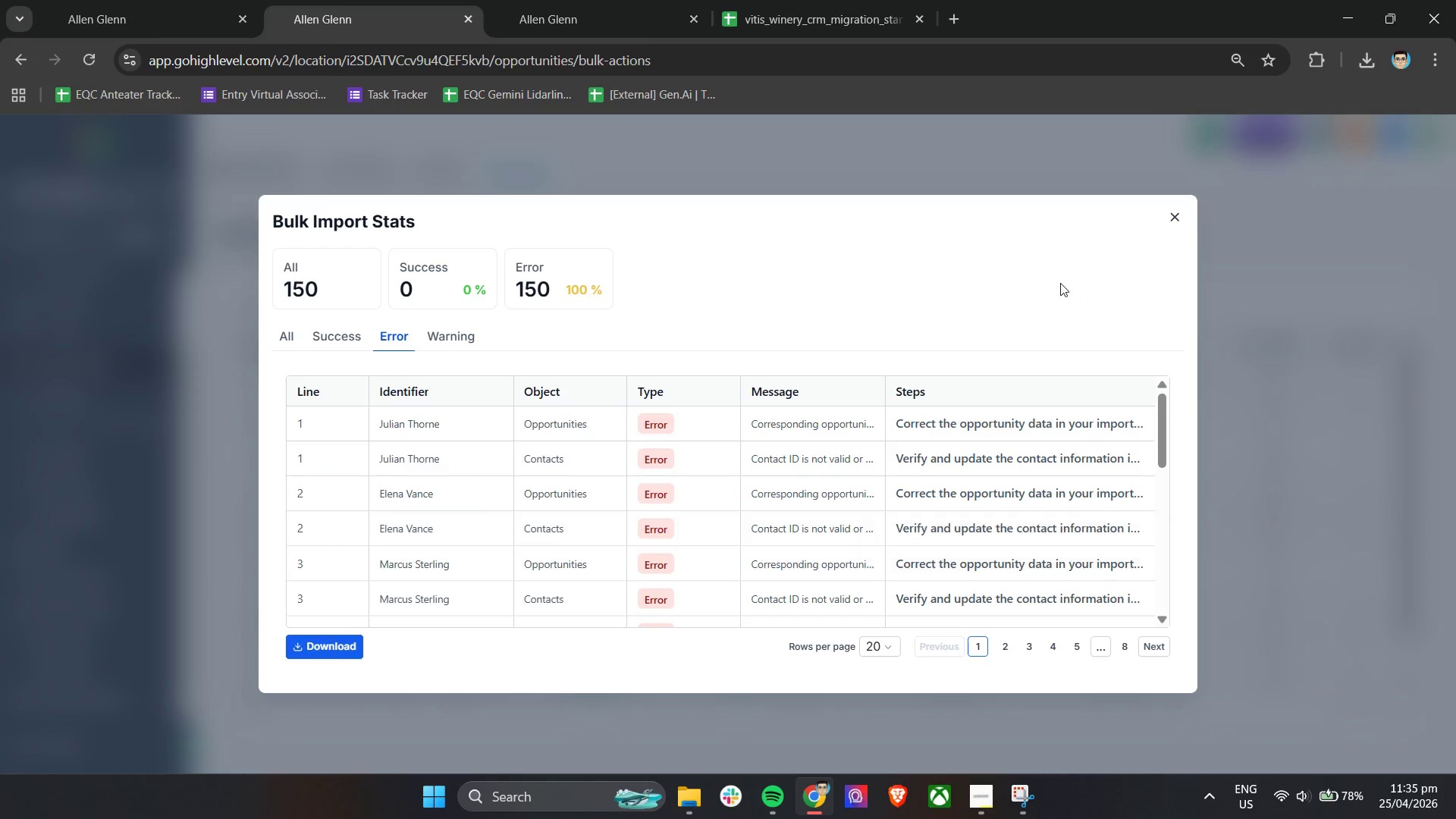 
left_click([1052, 278])
 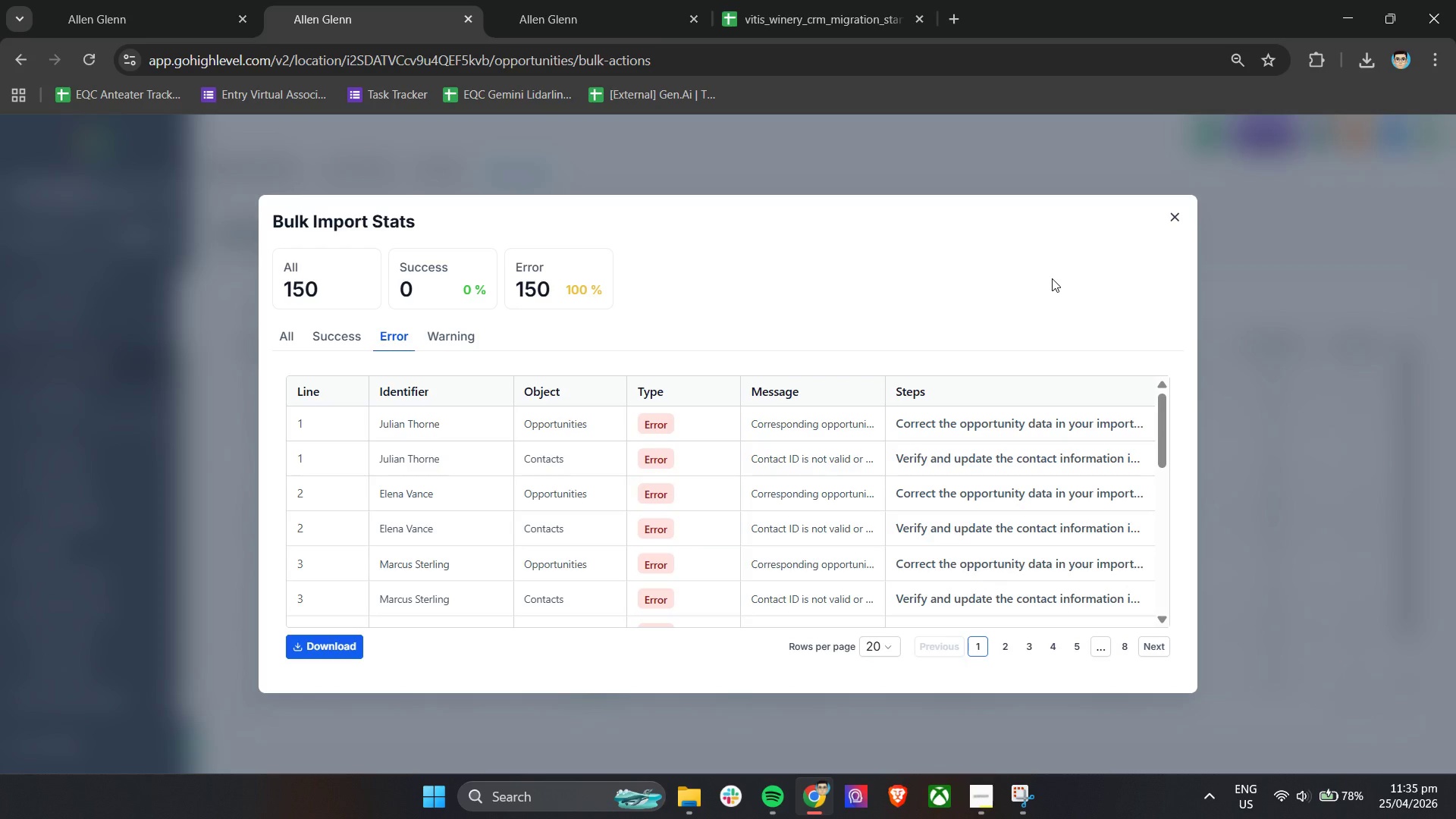 
wait(9.83)
 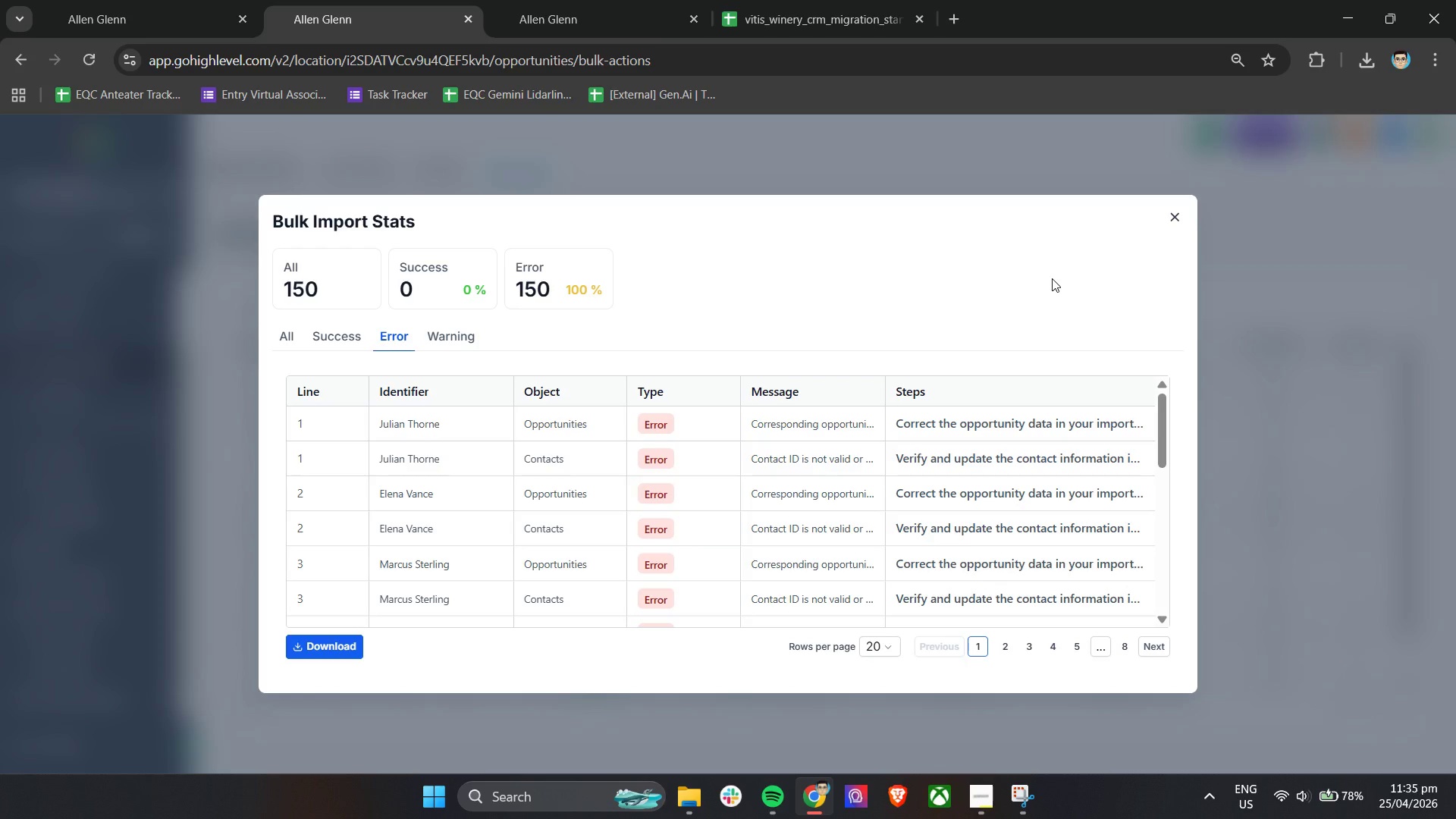 
mouse_move([1072, 448])
 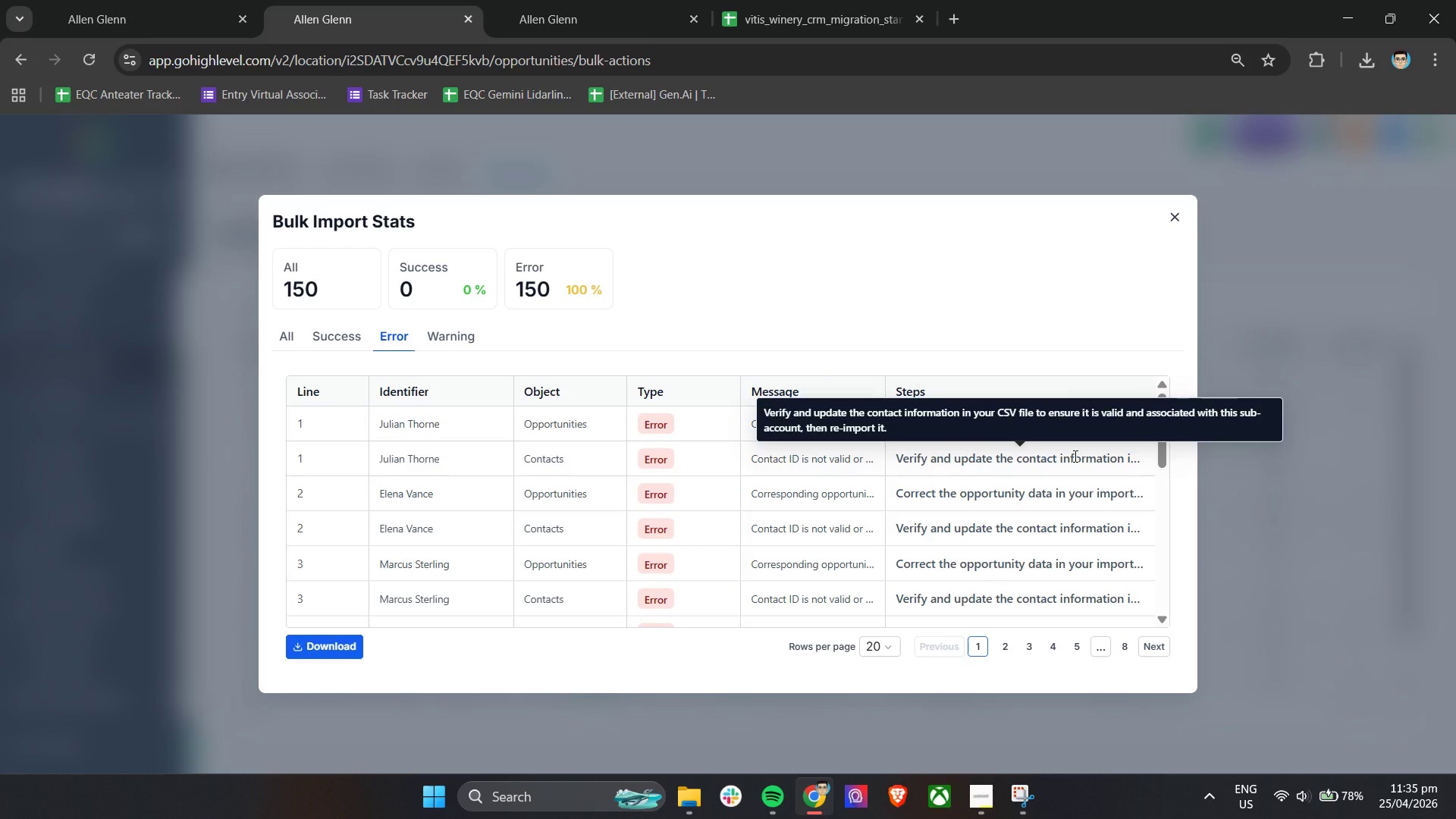 
wait(6.82)
 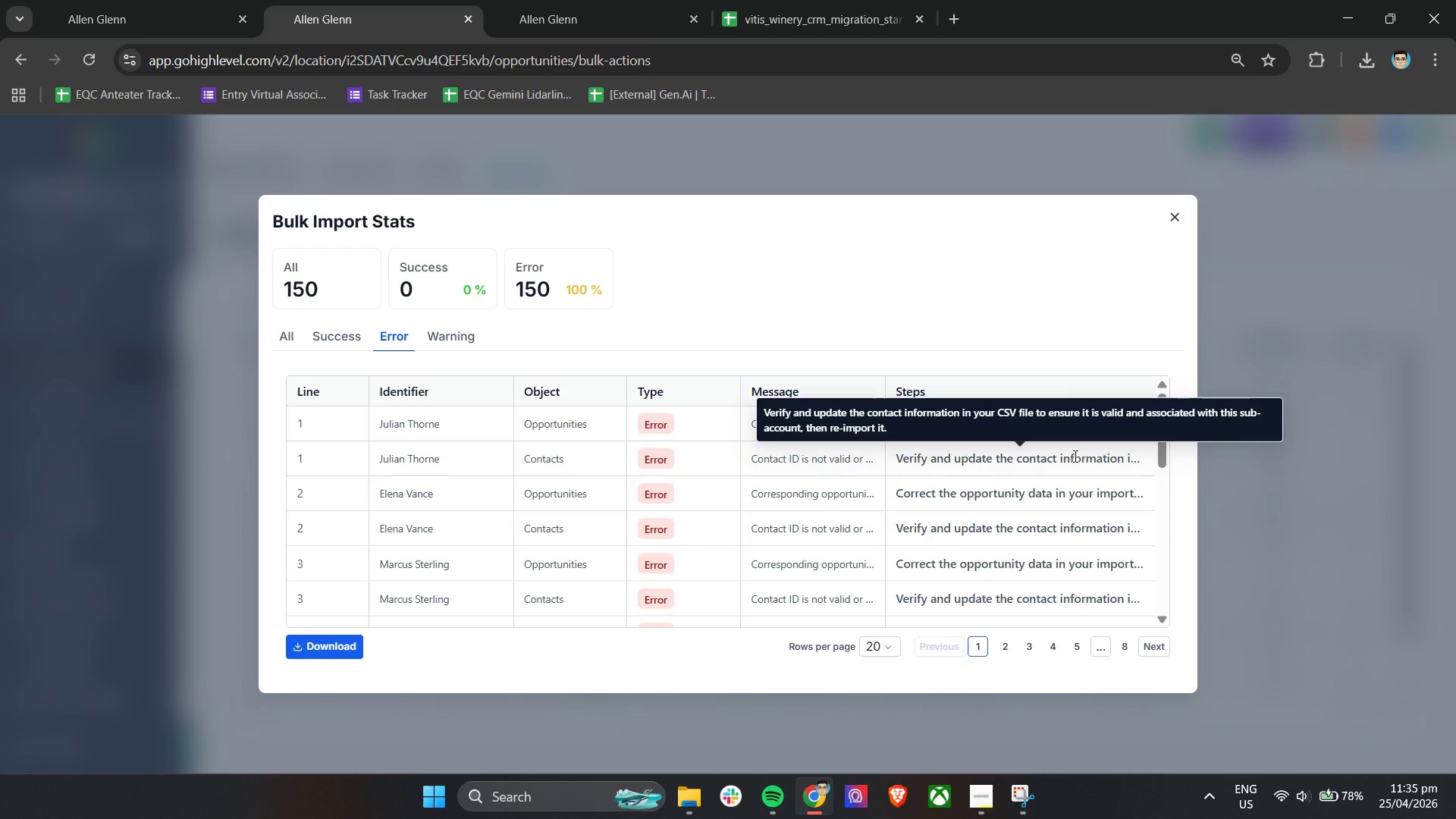 
mouse_move([767, 448])
 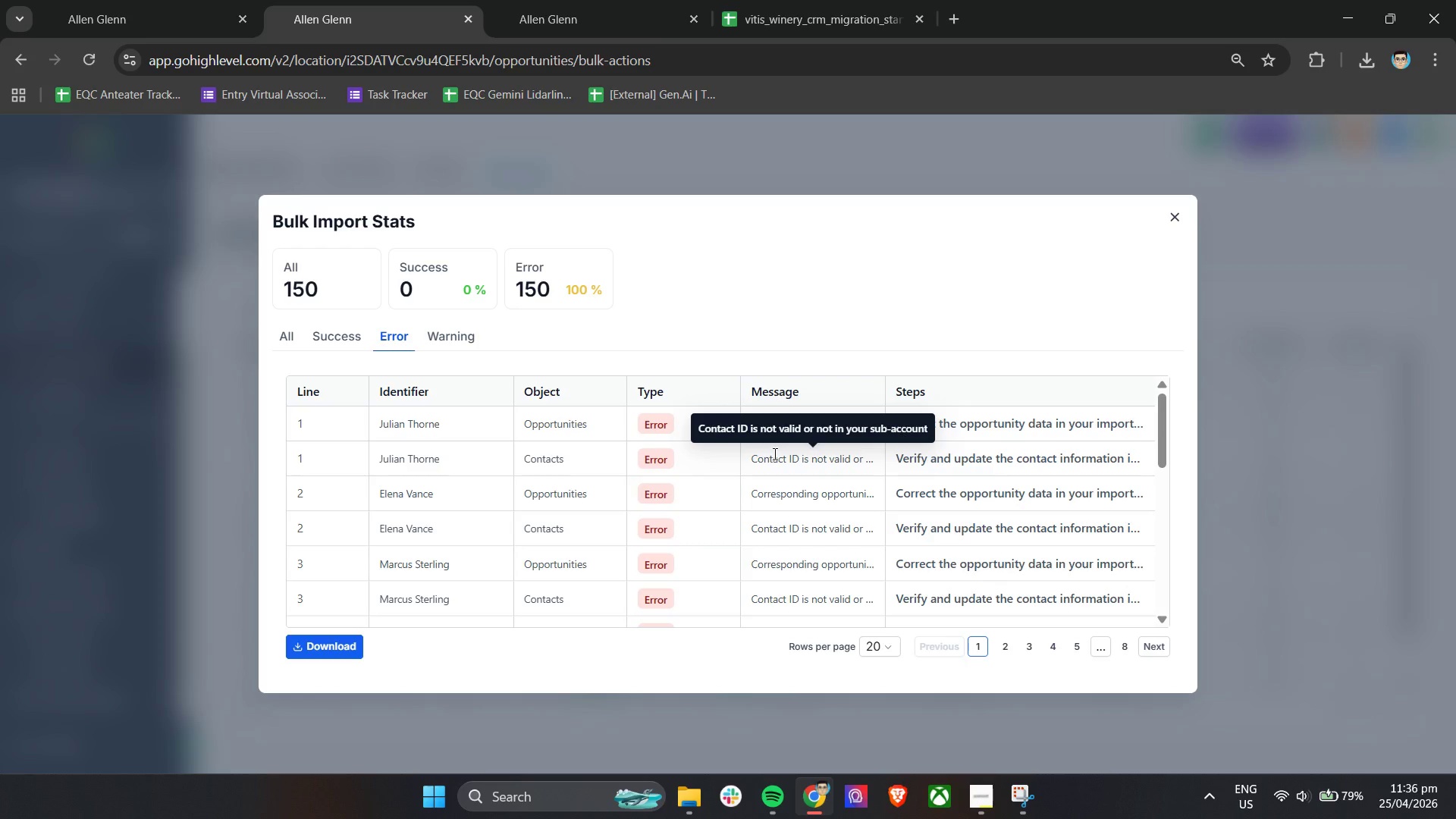 
wait(45.73)
 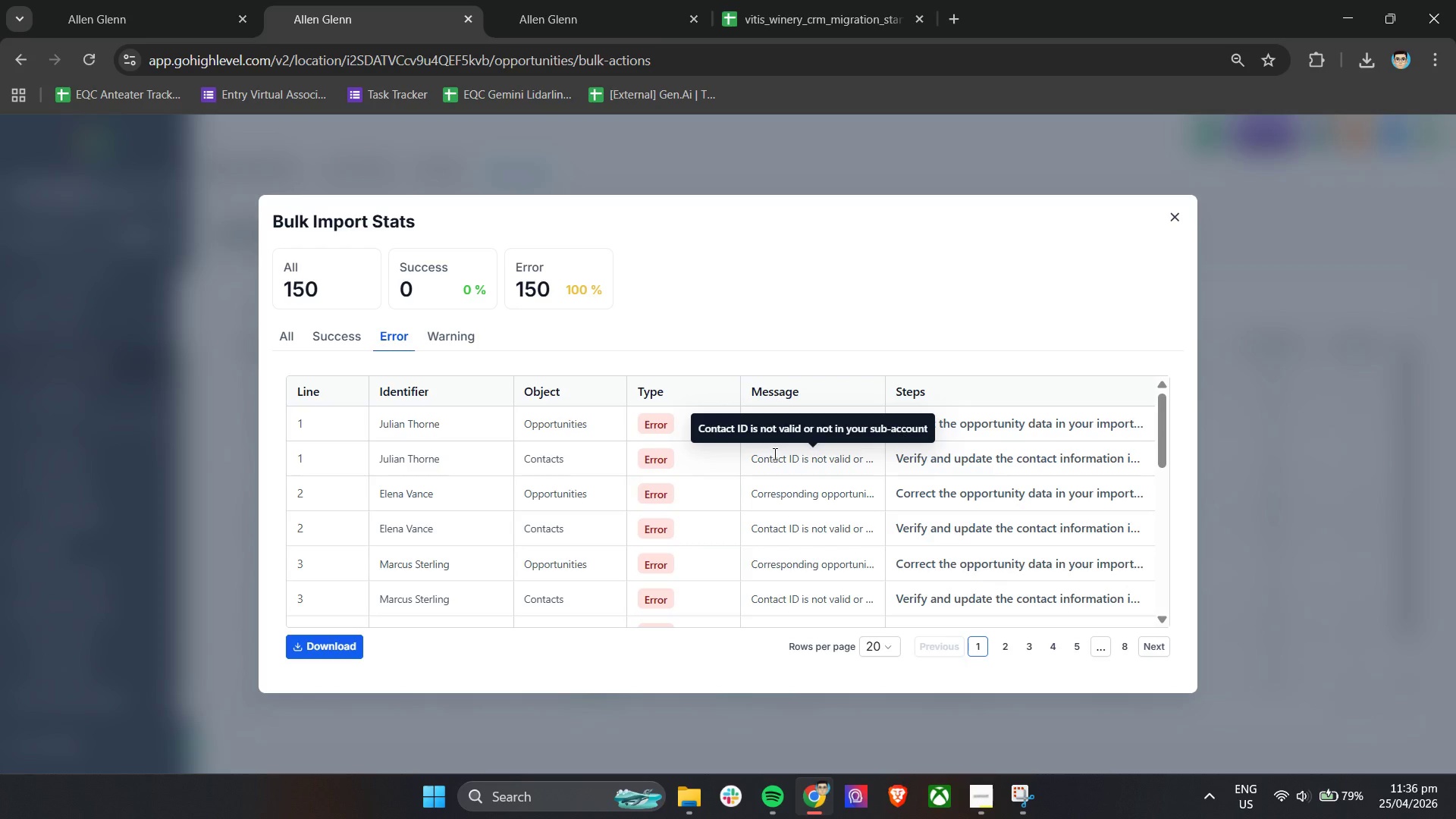 
left_click([1171, 223])
 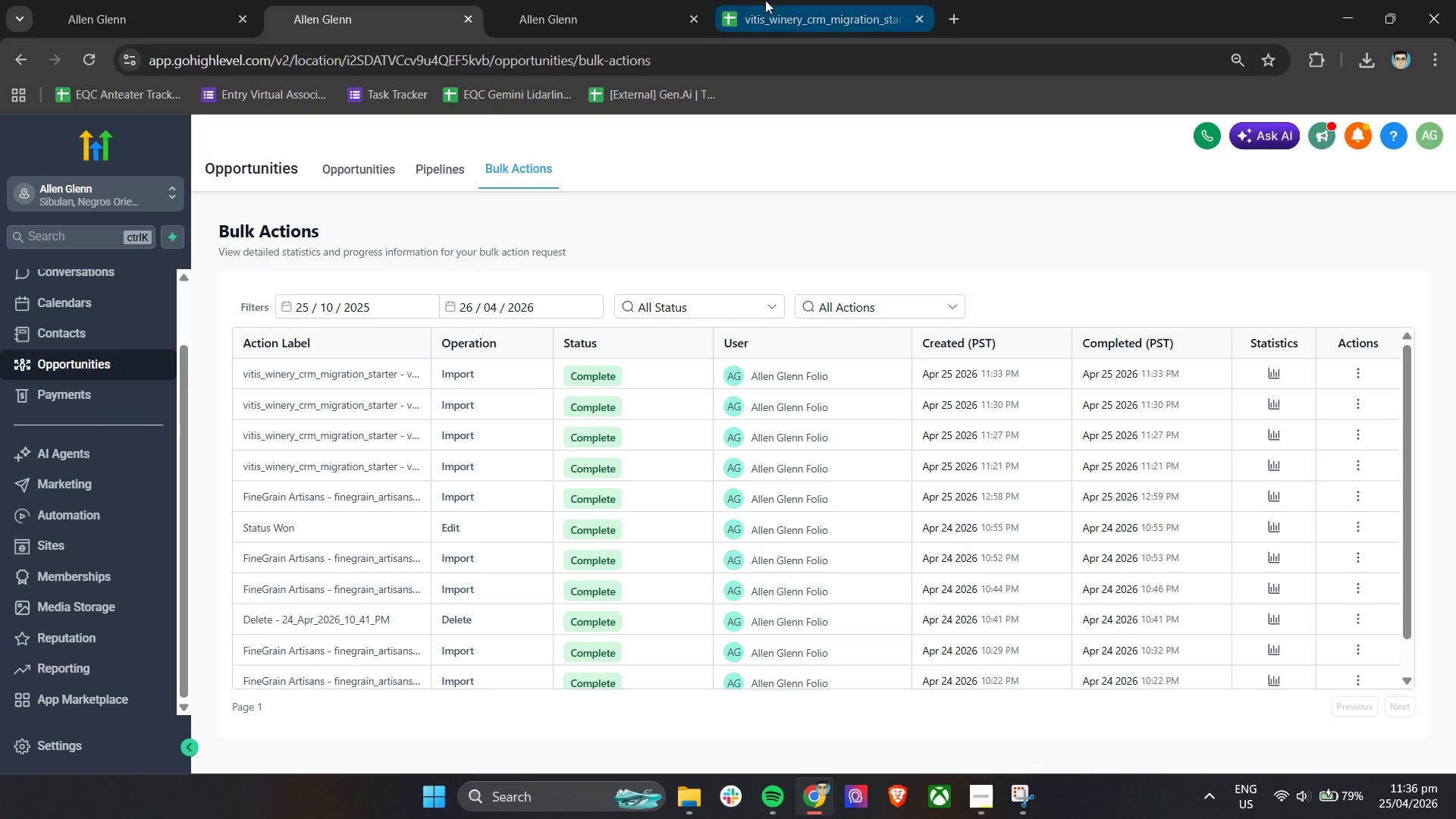 
left_click([789, 7])
 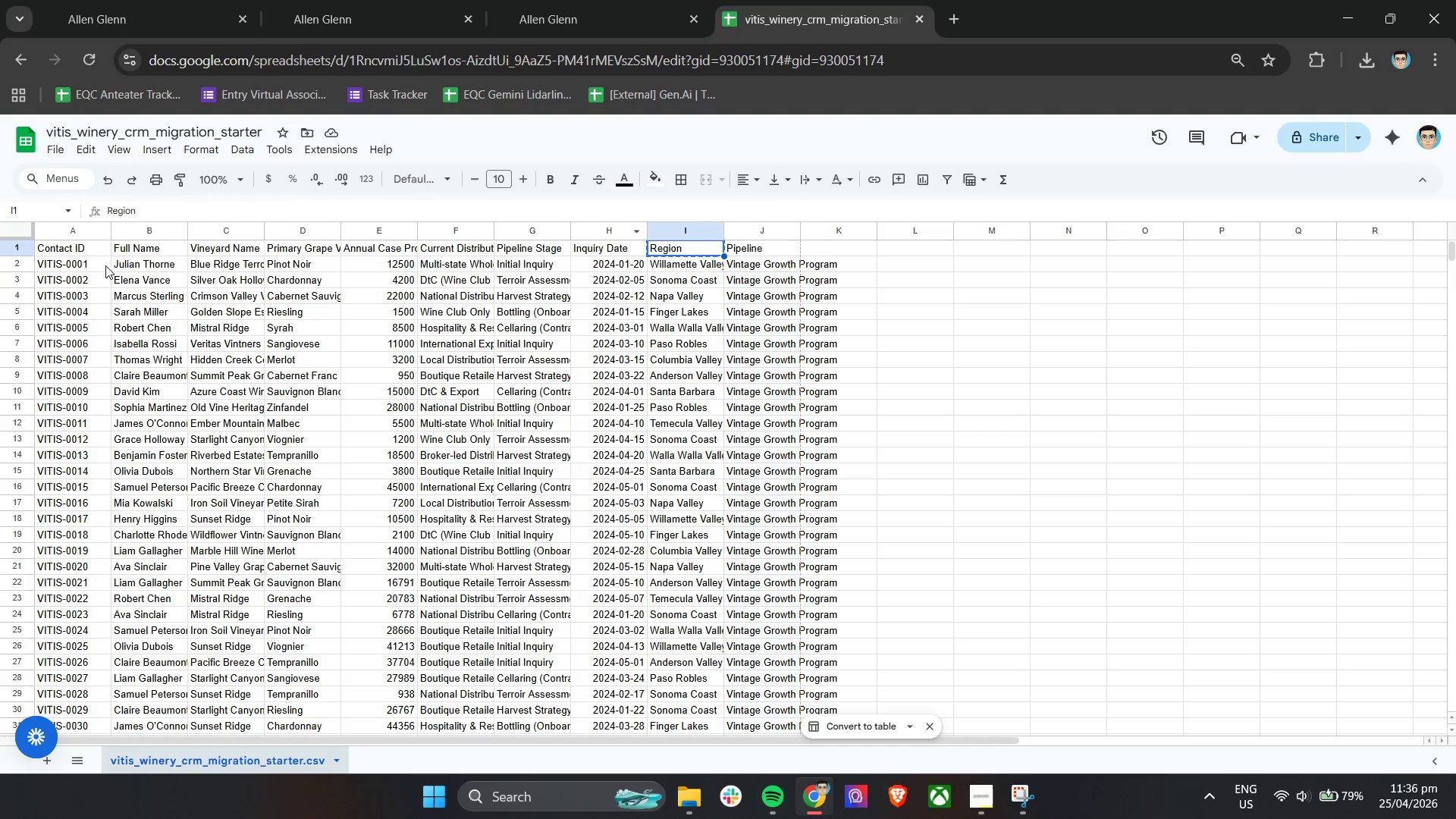 
mouse_move([81, 233])
 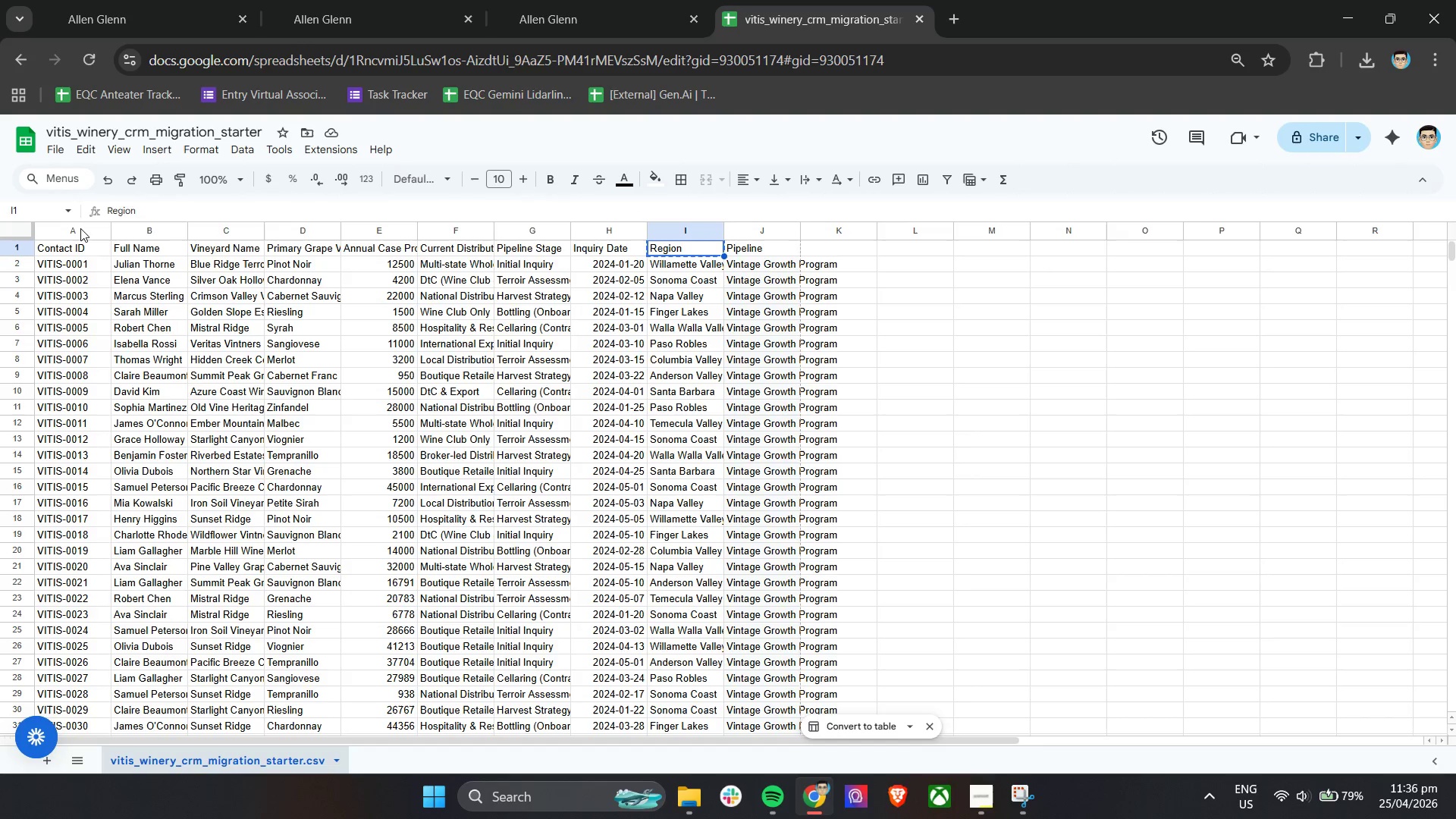 
left_click([80, 228])
 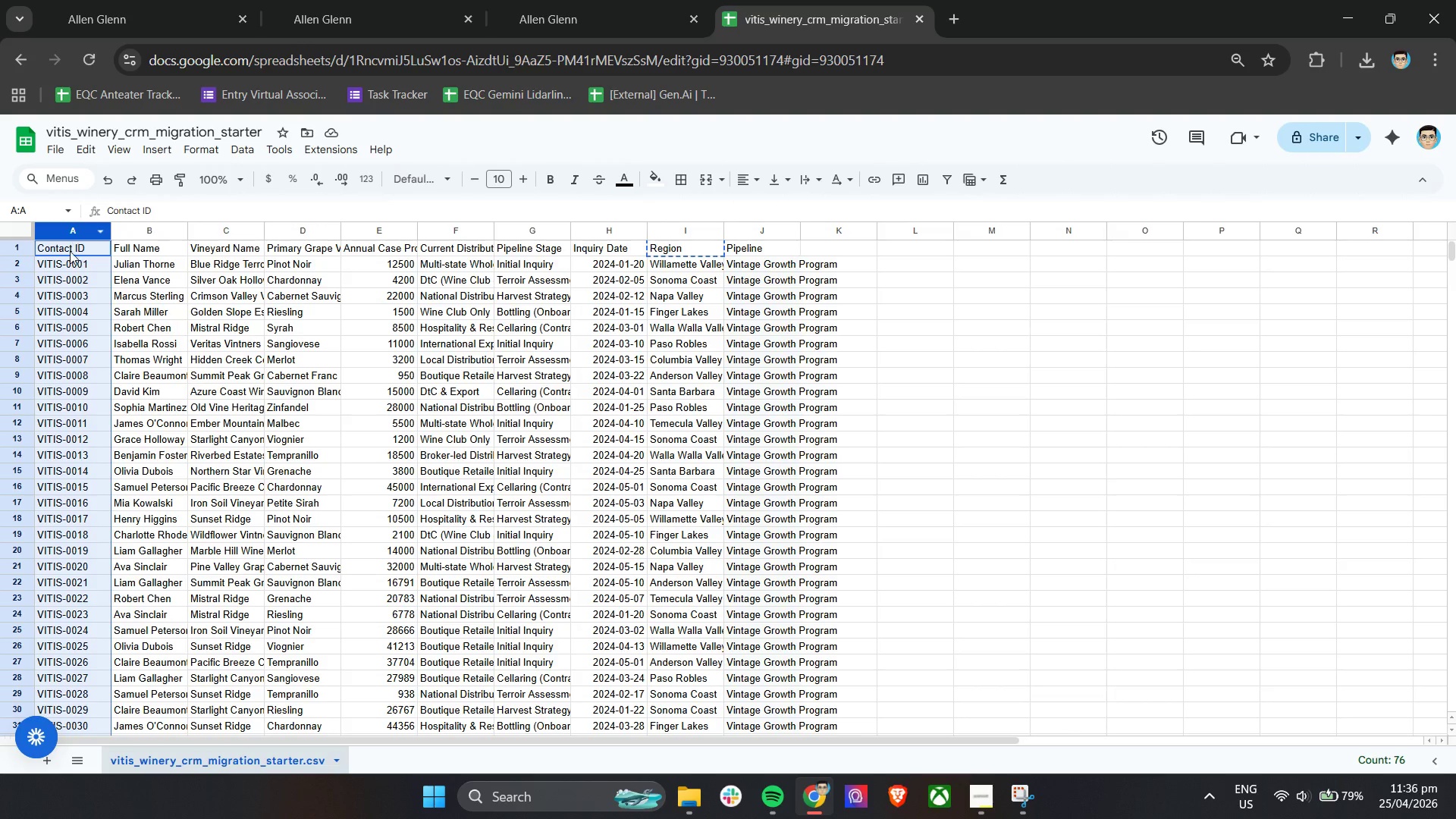 
key(Backspace)
 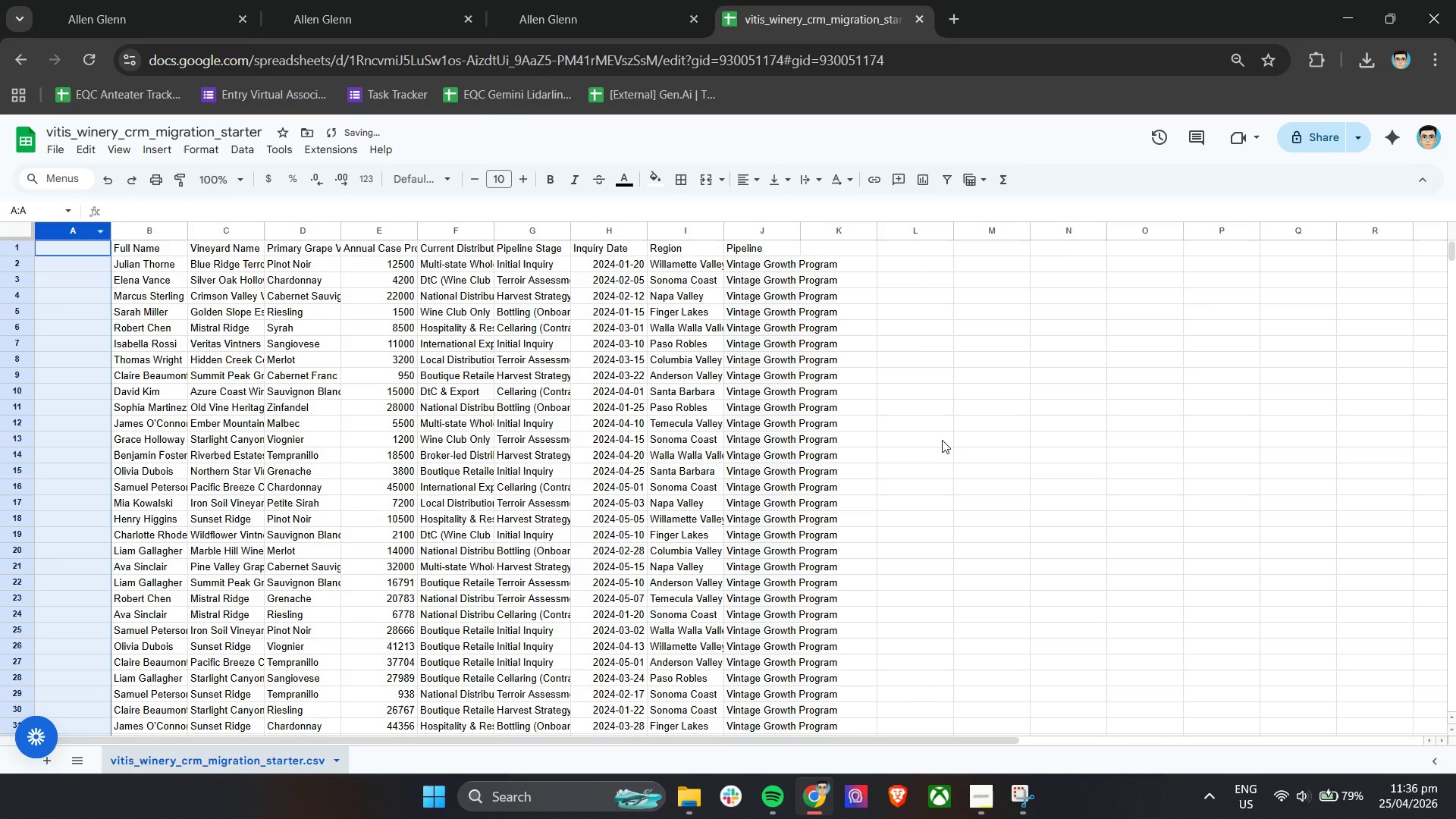 
left_click([969, 436])
 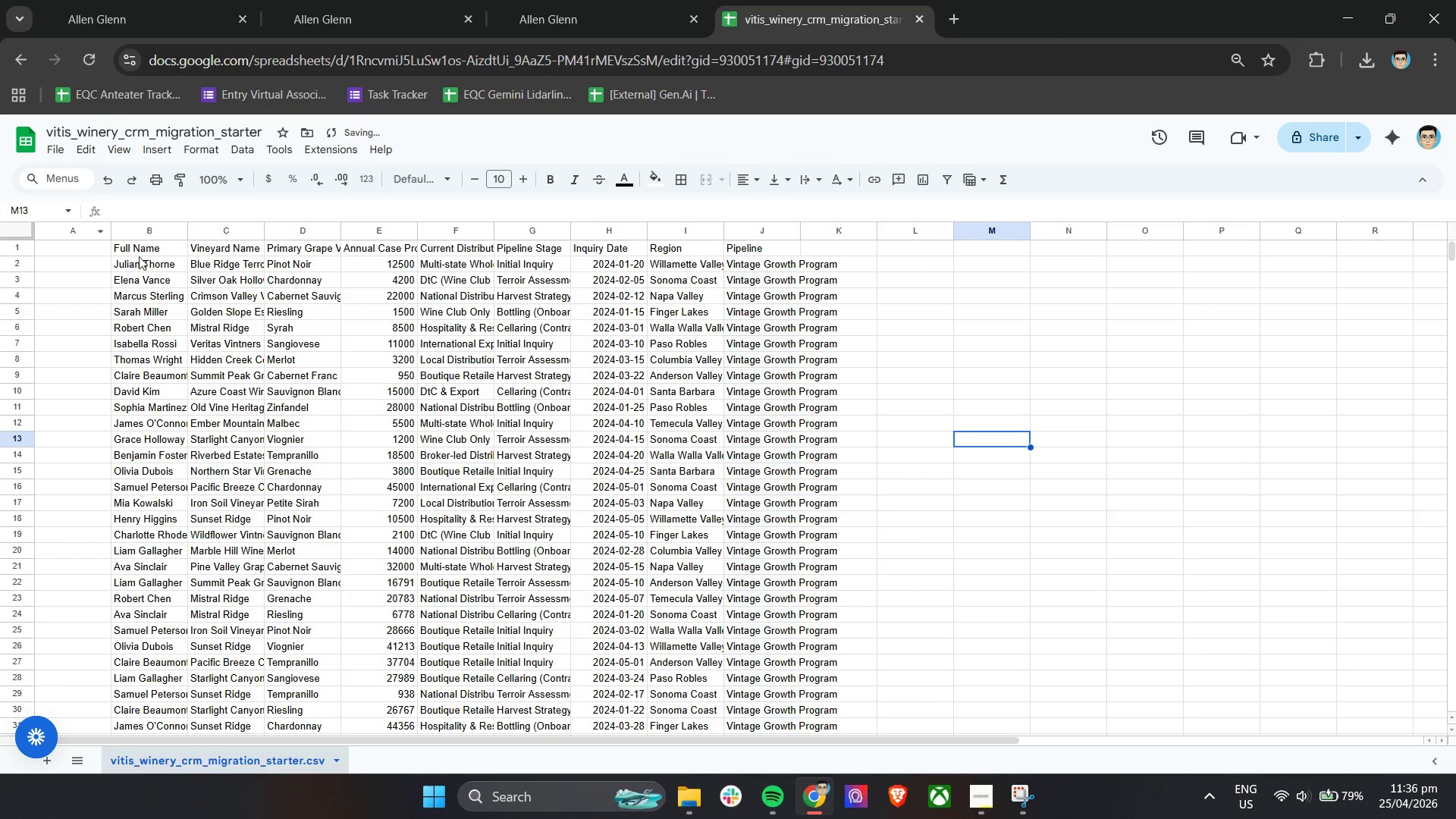 
left_click_drag(start_coordinate=[137, 248], to_coordinate=[844, 460])
 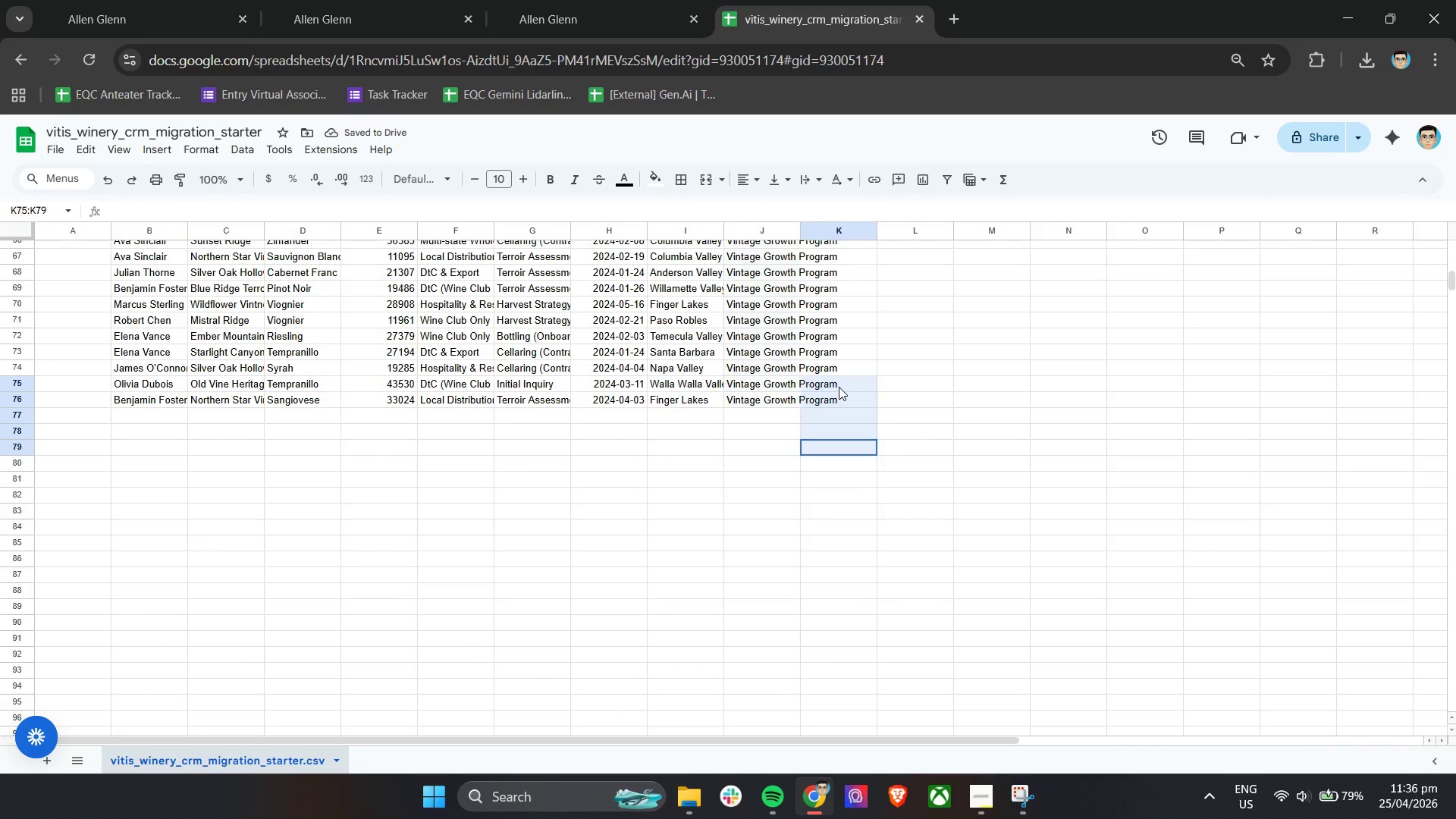 
left_click_drag(start_coordinate=[843, 449], to_coordinate=[839, 388])
 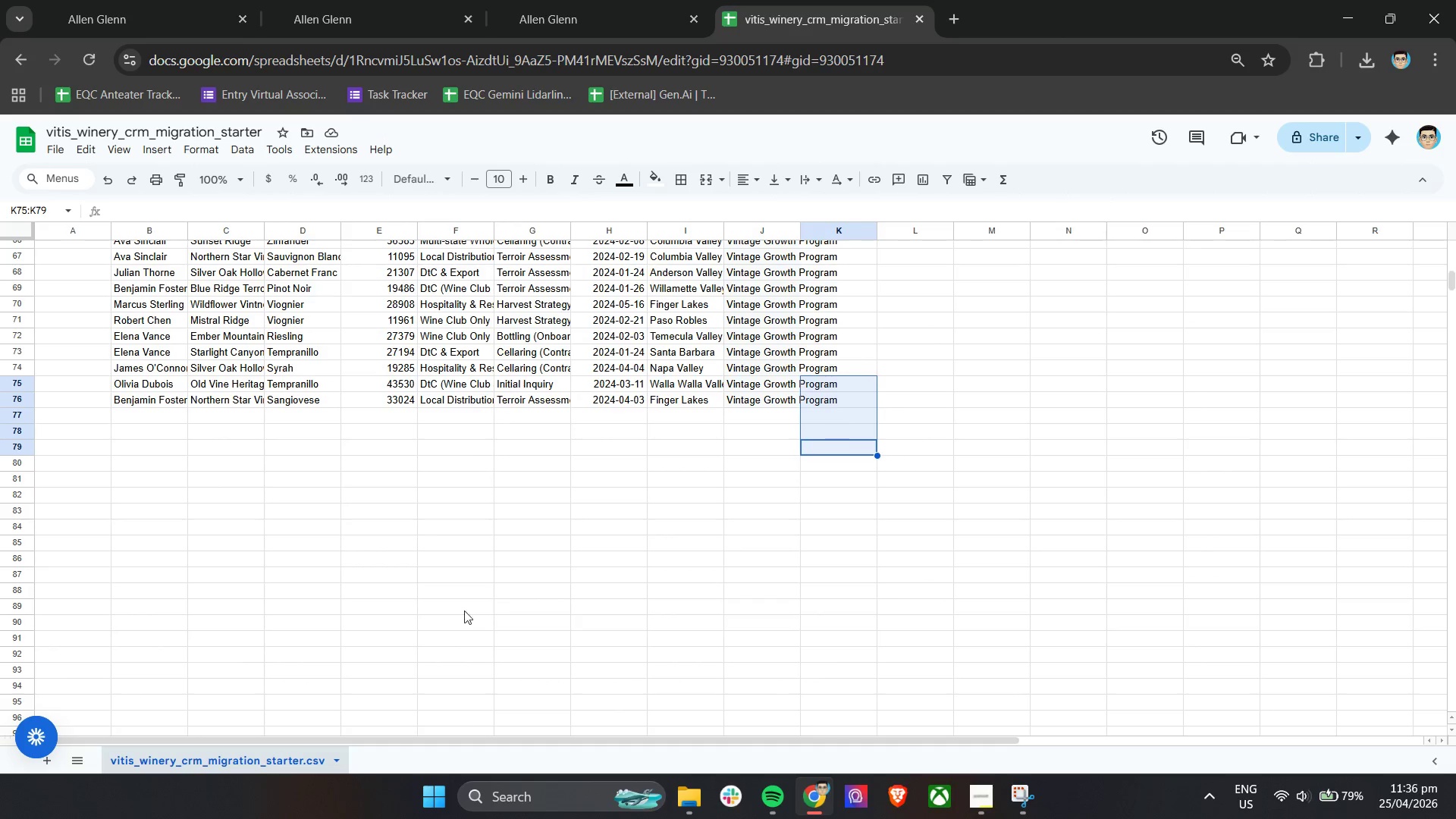 
scroll: coordinate [795, 620], scroll_direction: down, amount: 11.0
 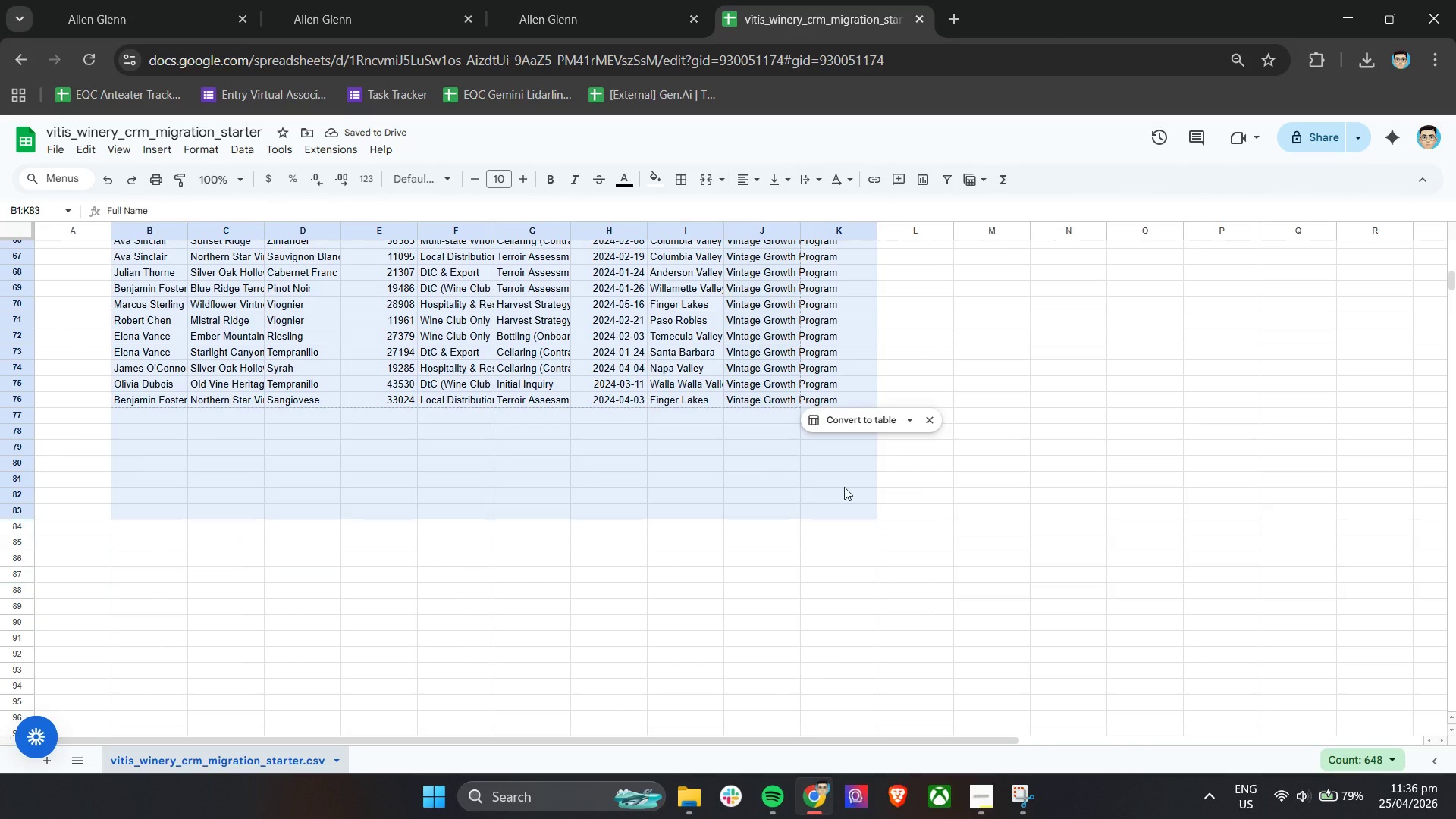 
scroll: coordinate [293, 670], scroll_direction: up, amount: 17.0
 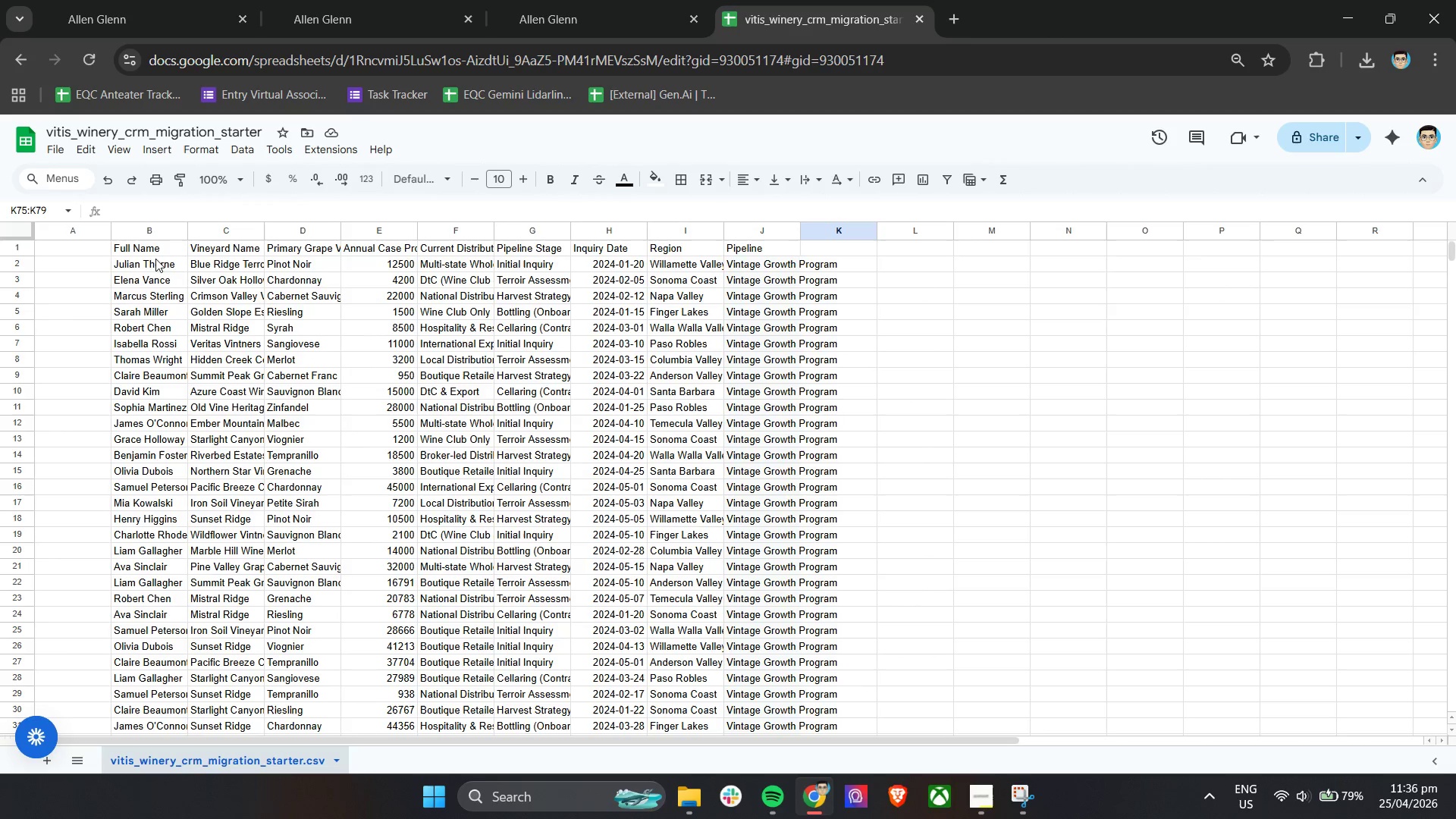 
left_click_drag(start_coordinate=[146, 249], to_coordinate=[770, 494])
 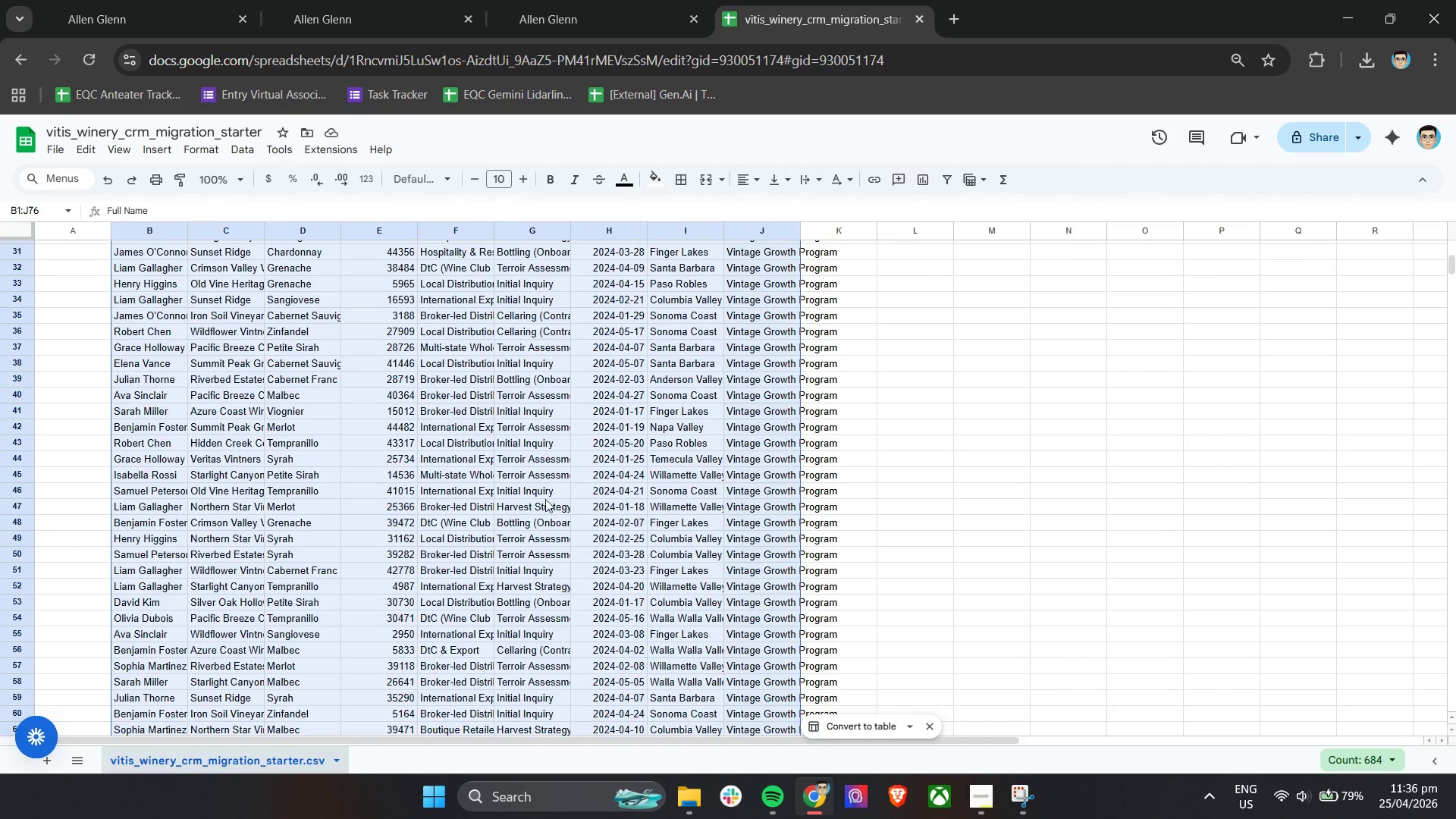 
scroll: coordinate [733, 631], scroll_direction: down, amount: 10.0
 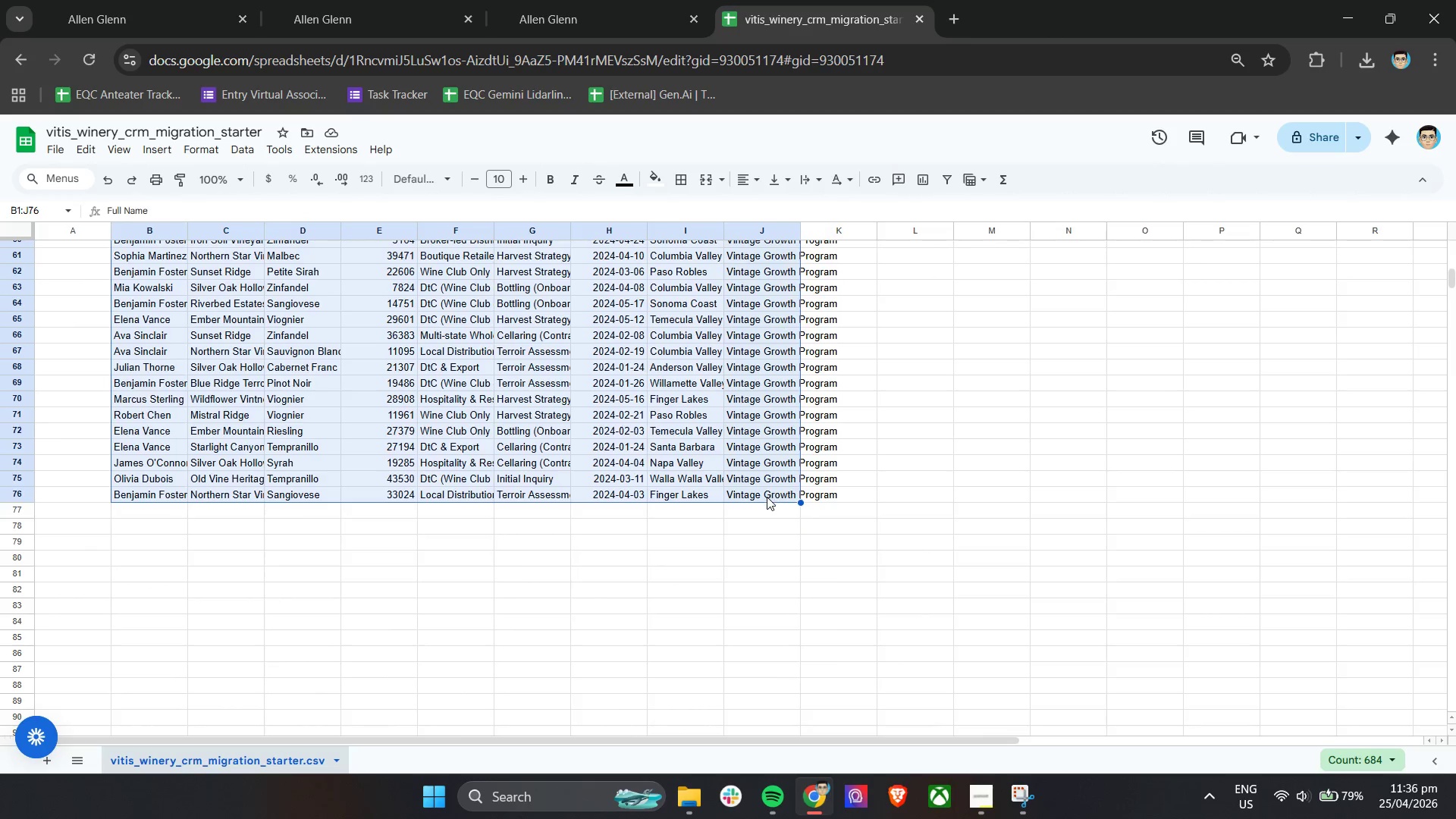 
scroll: coordinate [145, 436], scroll_direction: up, amount: 17.0
 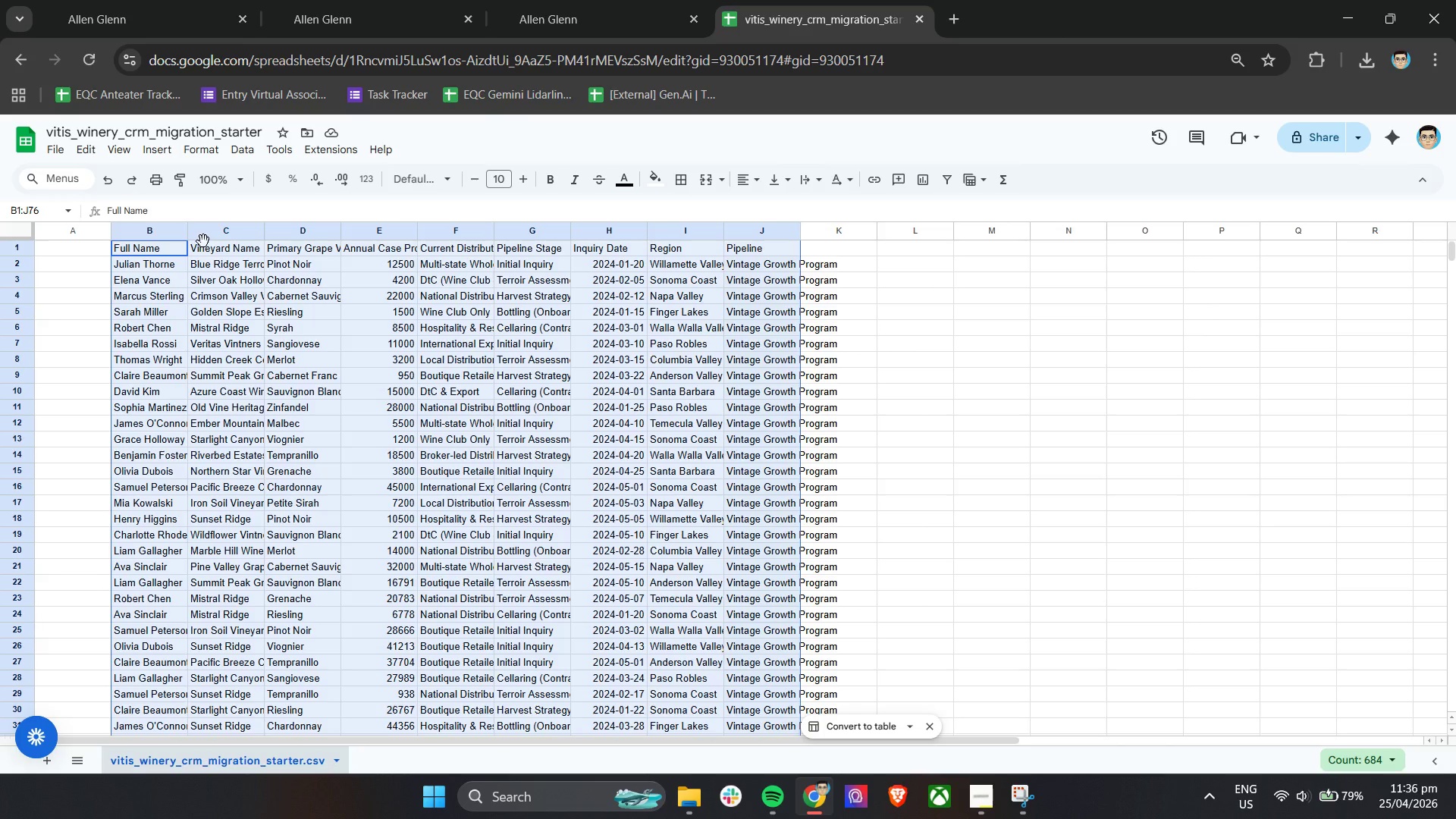 
left_click_drag(start_coordinate=[203, 241], to_coordinate=[87, 256])
 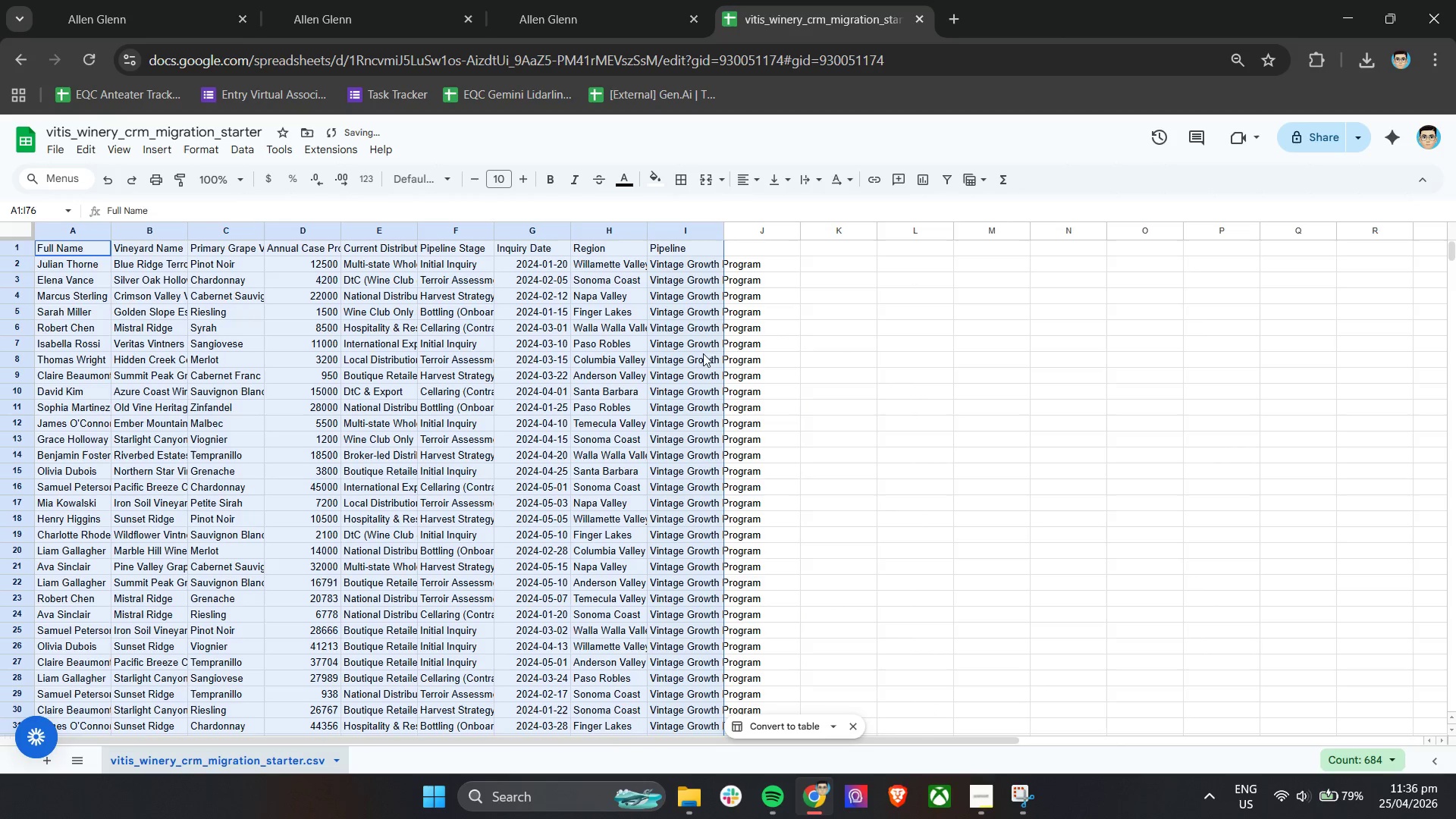 
left_click([819, 321])
 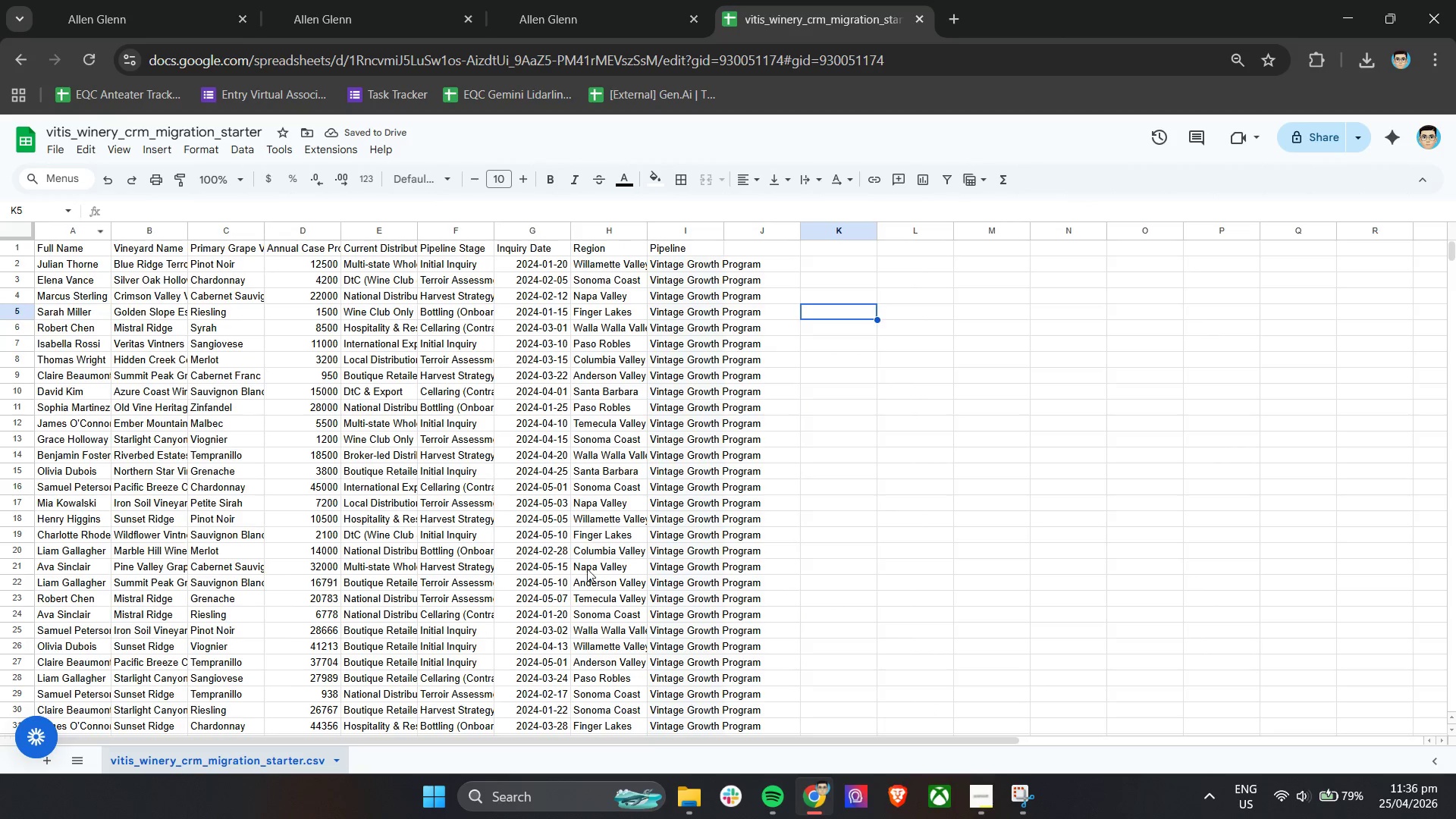 
left_click([678, 805])
 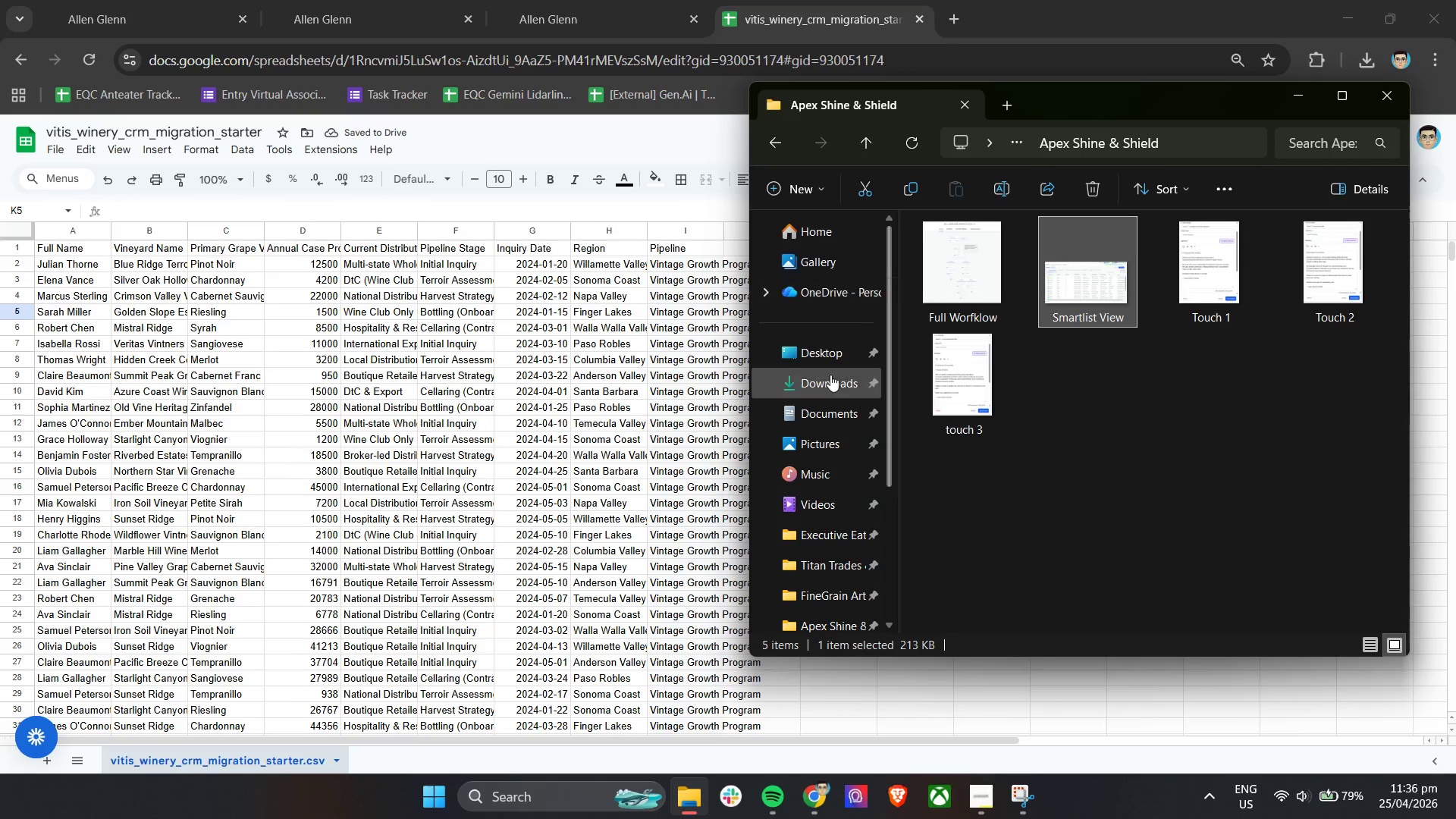 
left_click([829, 377])
 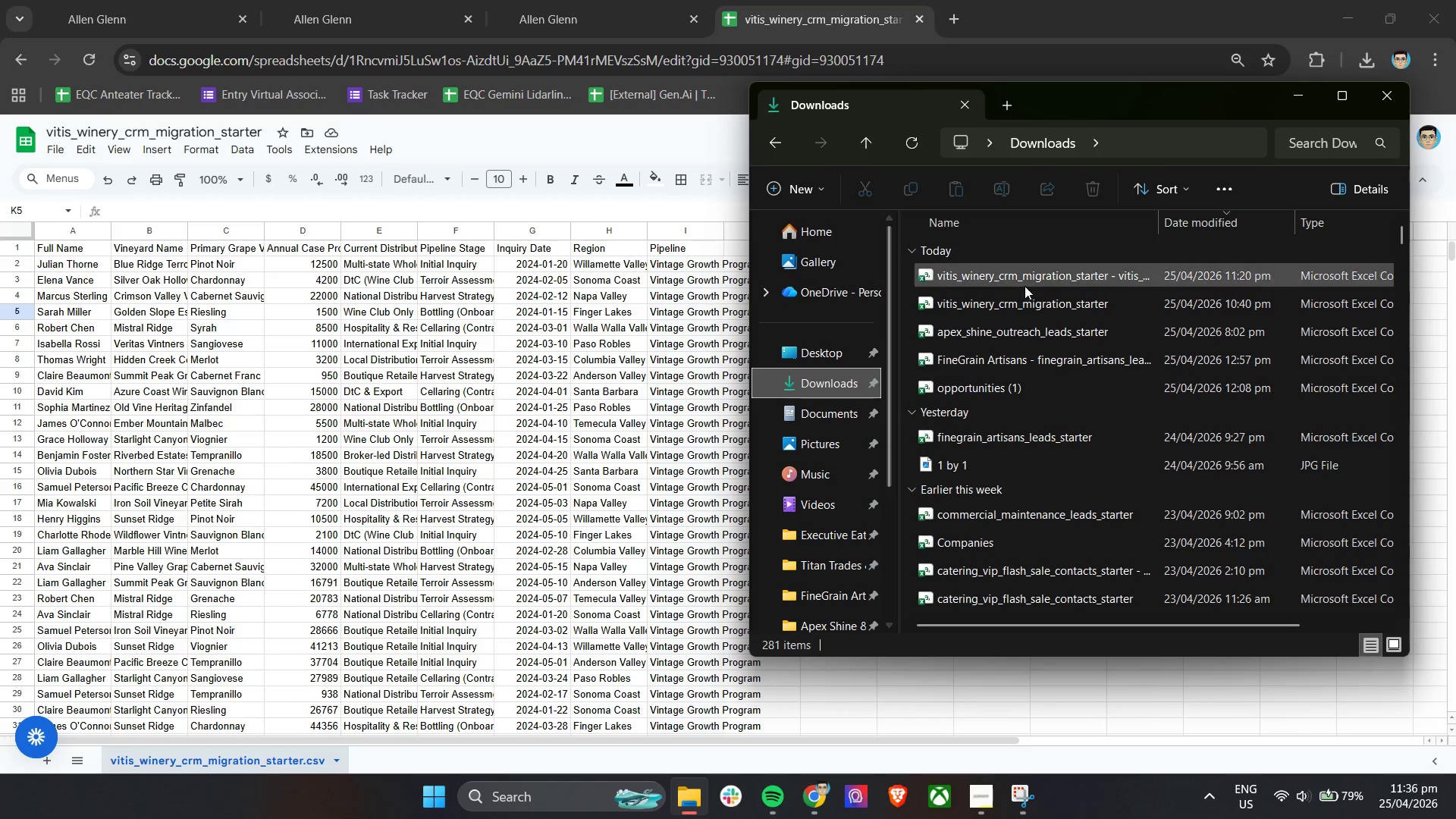 
left_click([1028, 281])
 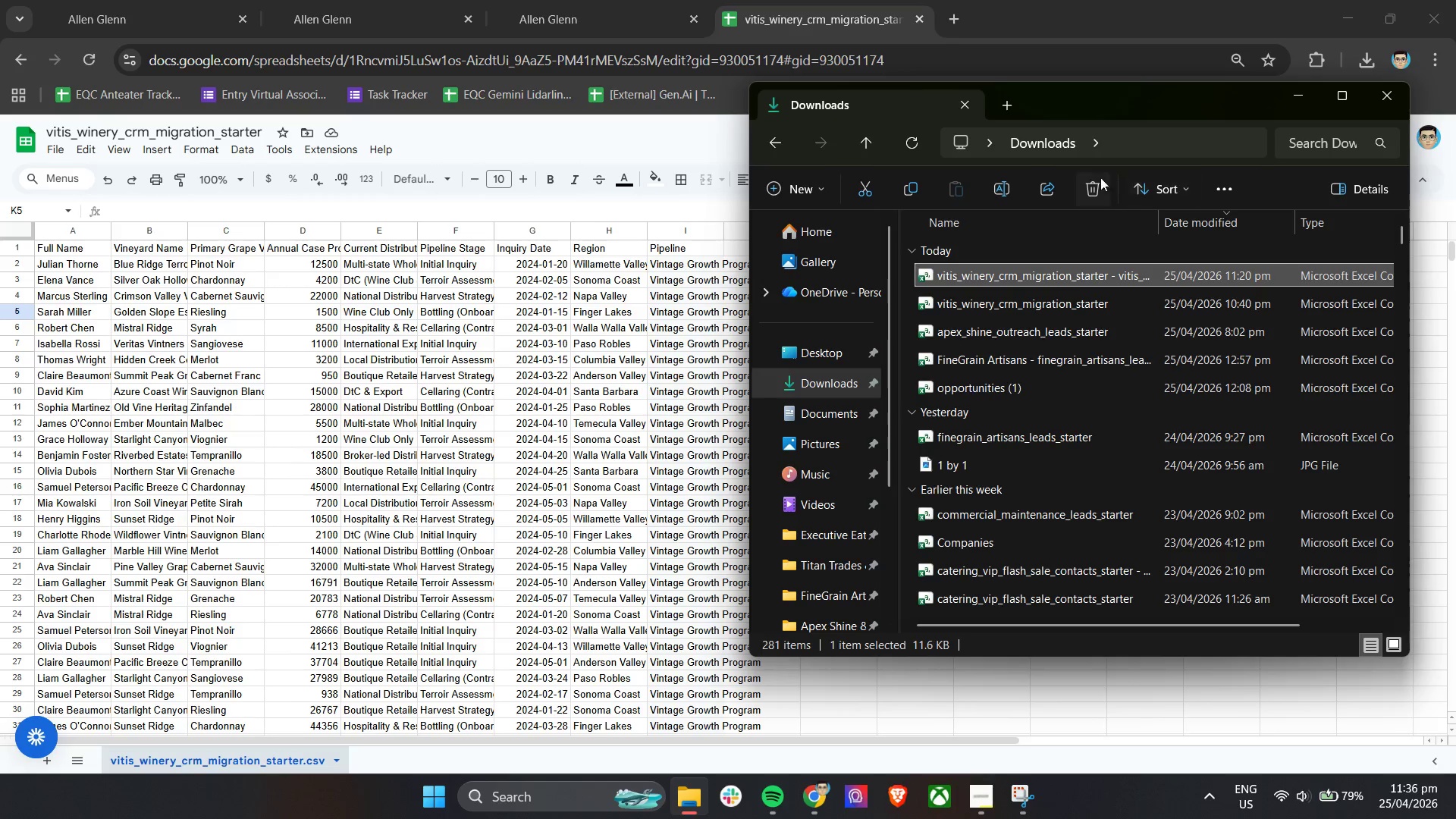 
left_click([1091, 186])
 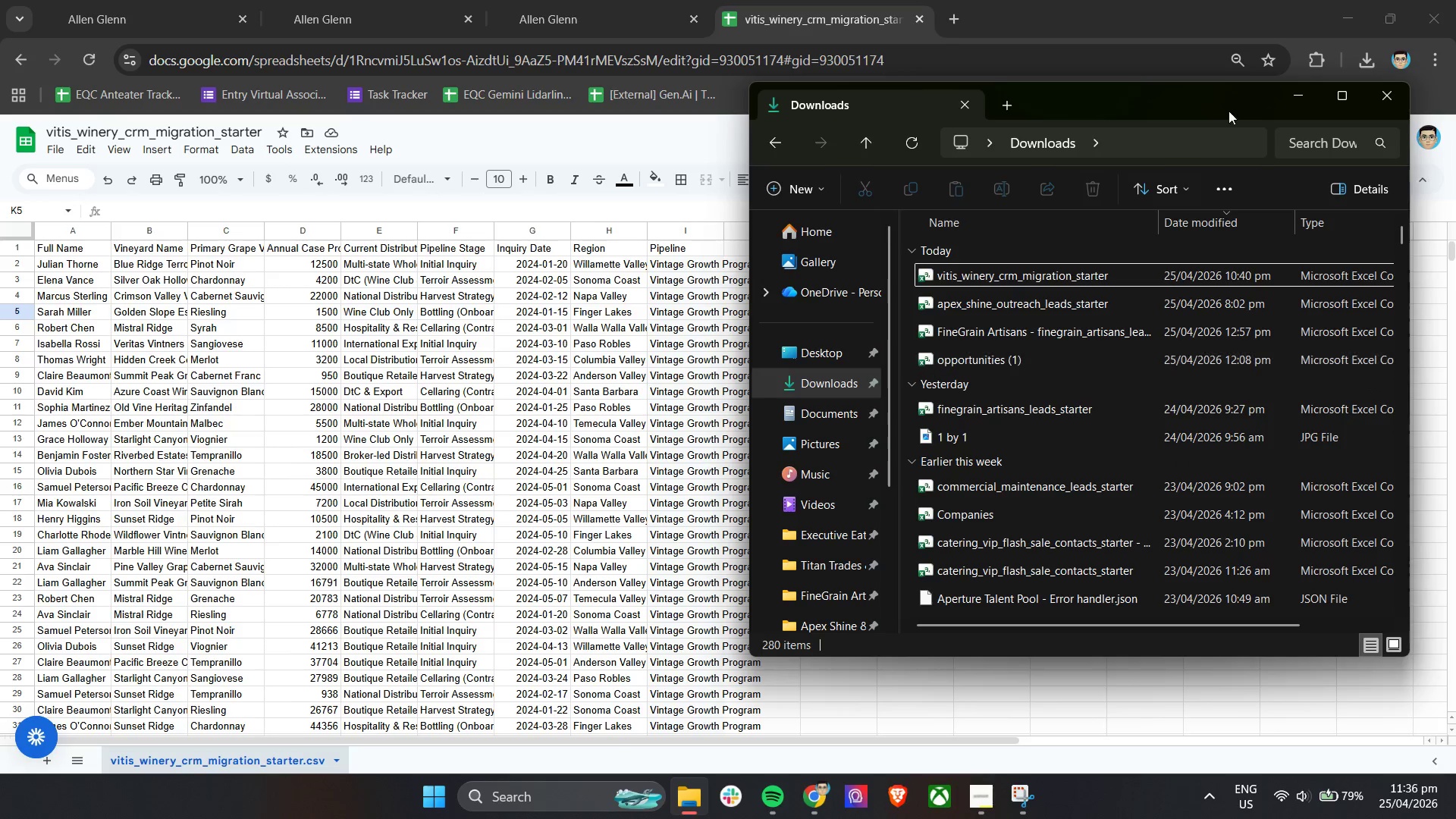 
left_click([1301, 94])
 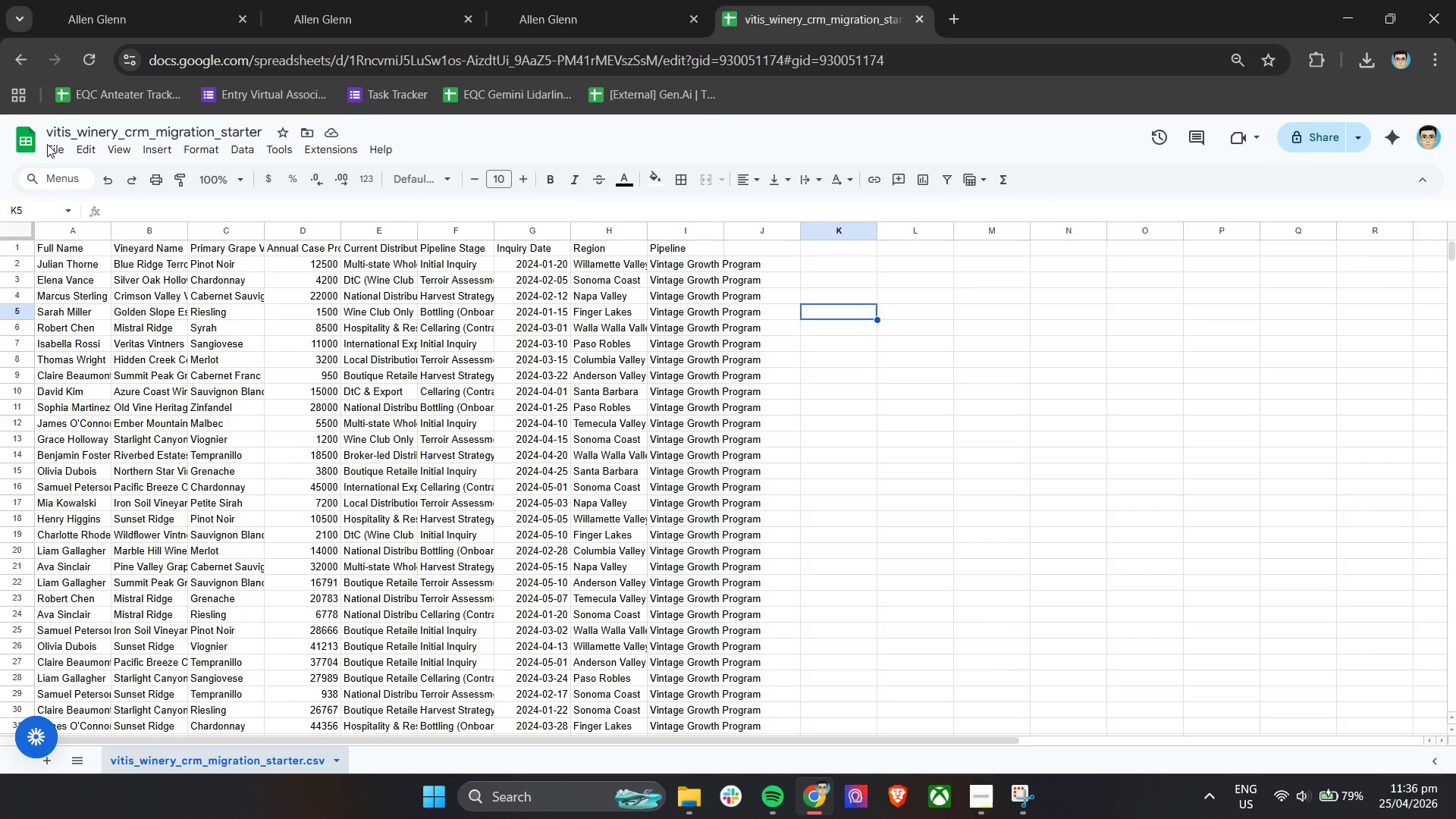 
double_click([52, 146])
 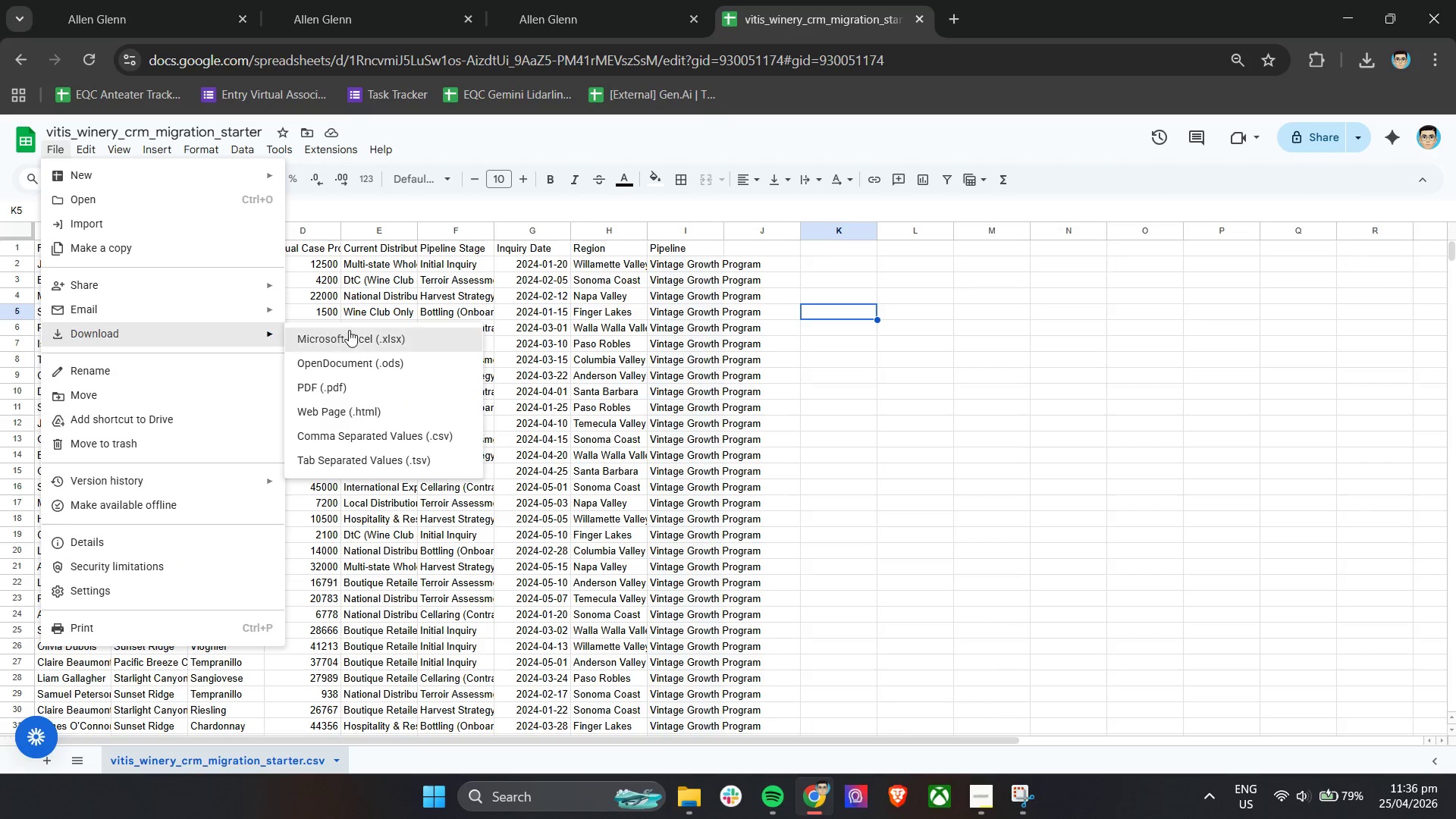 
left_click([344, 431])
 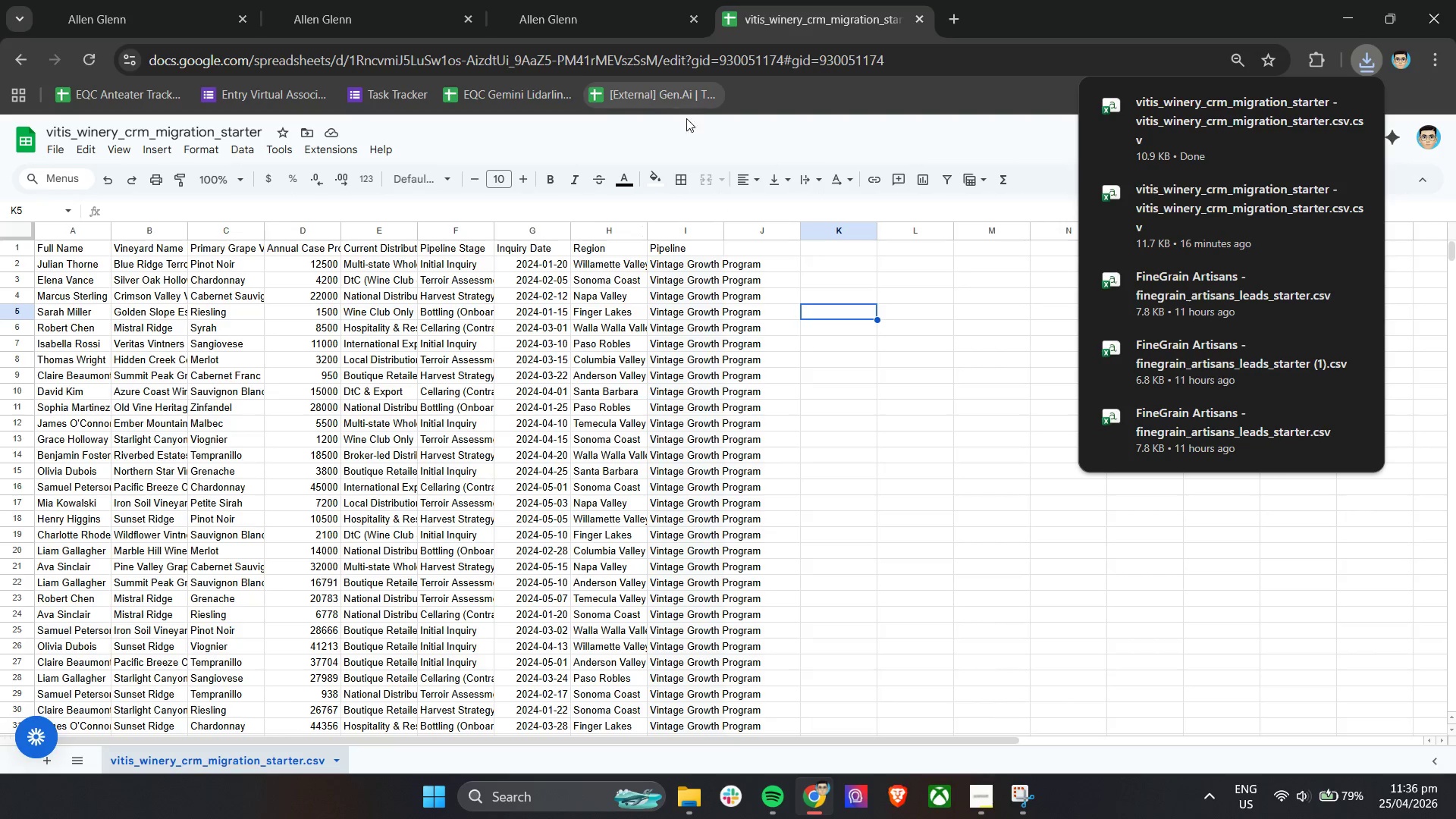 
double_click([552, 0])
 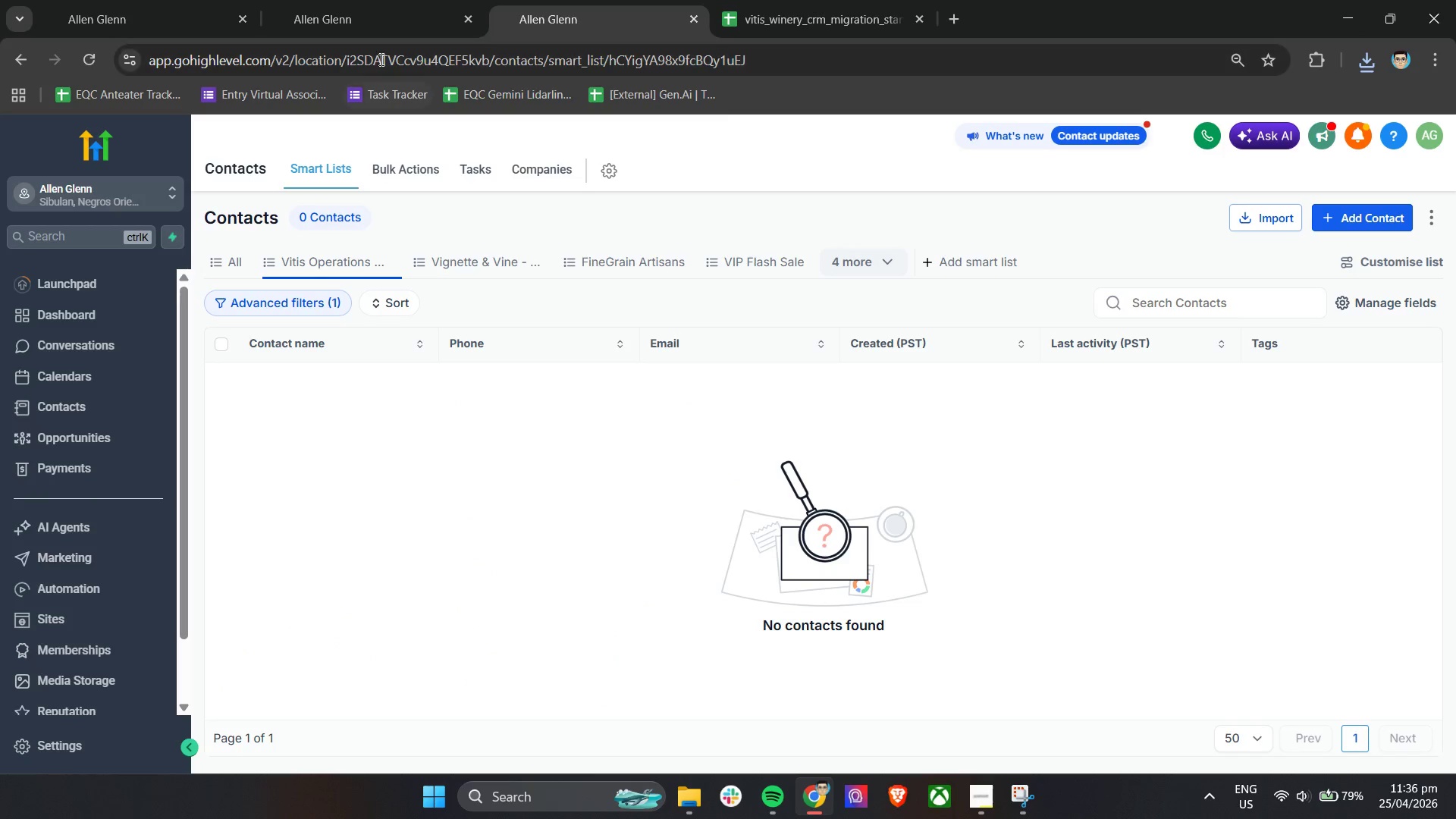 
left_click([356, 0])
 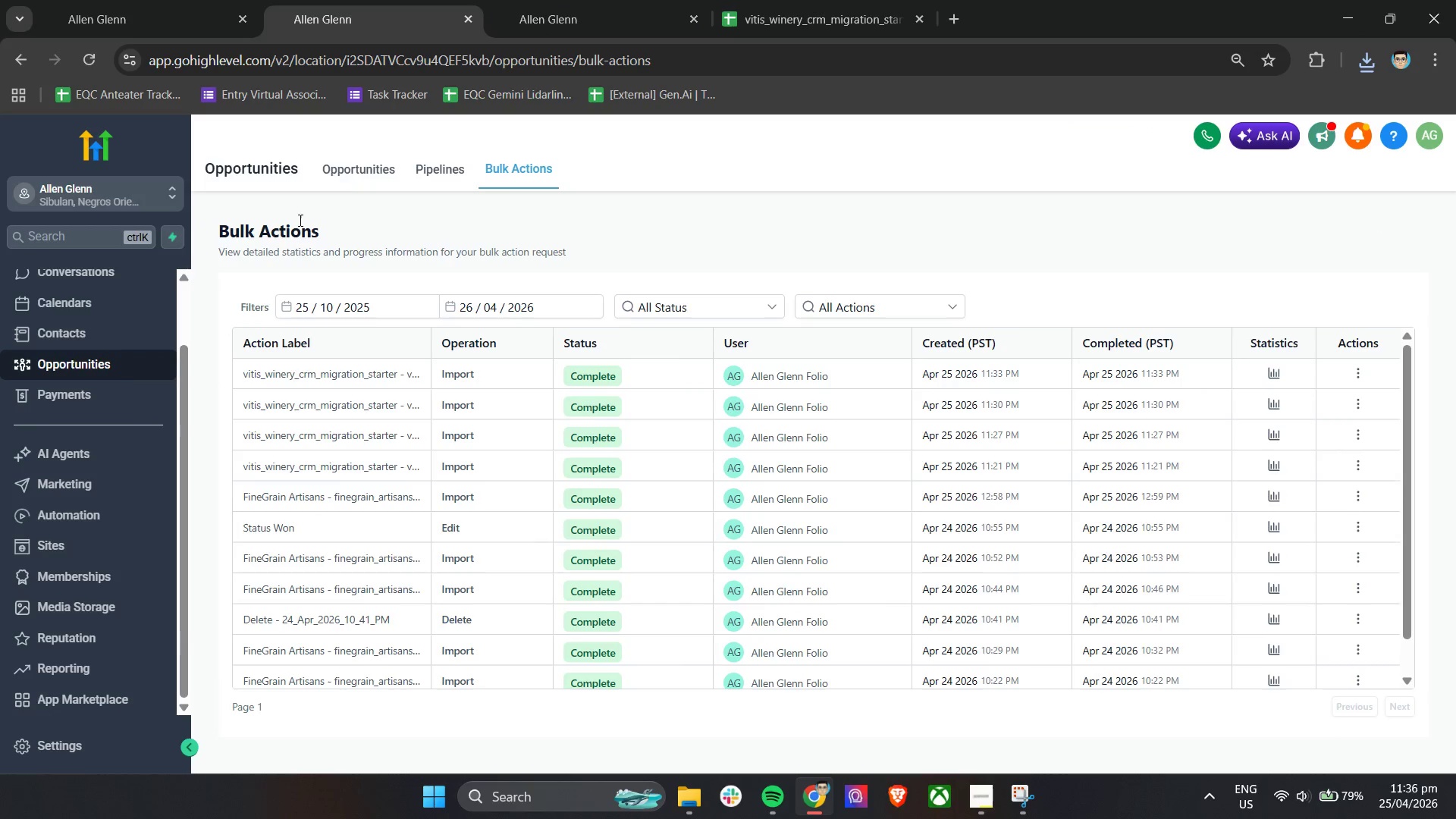 
left_click([341, 168])
 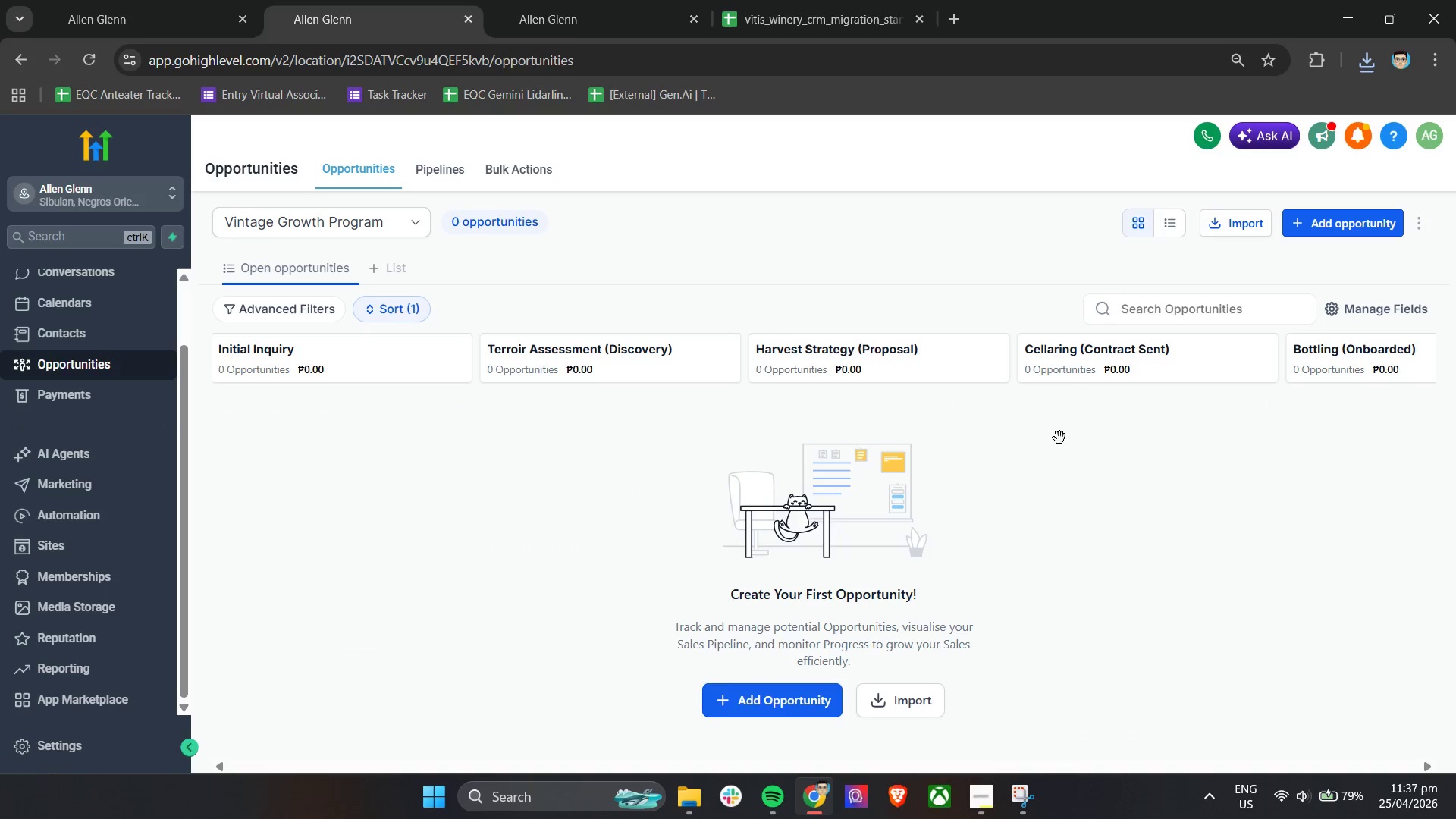 
left_click([1248, 219])
 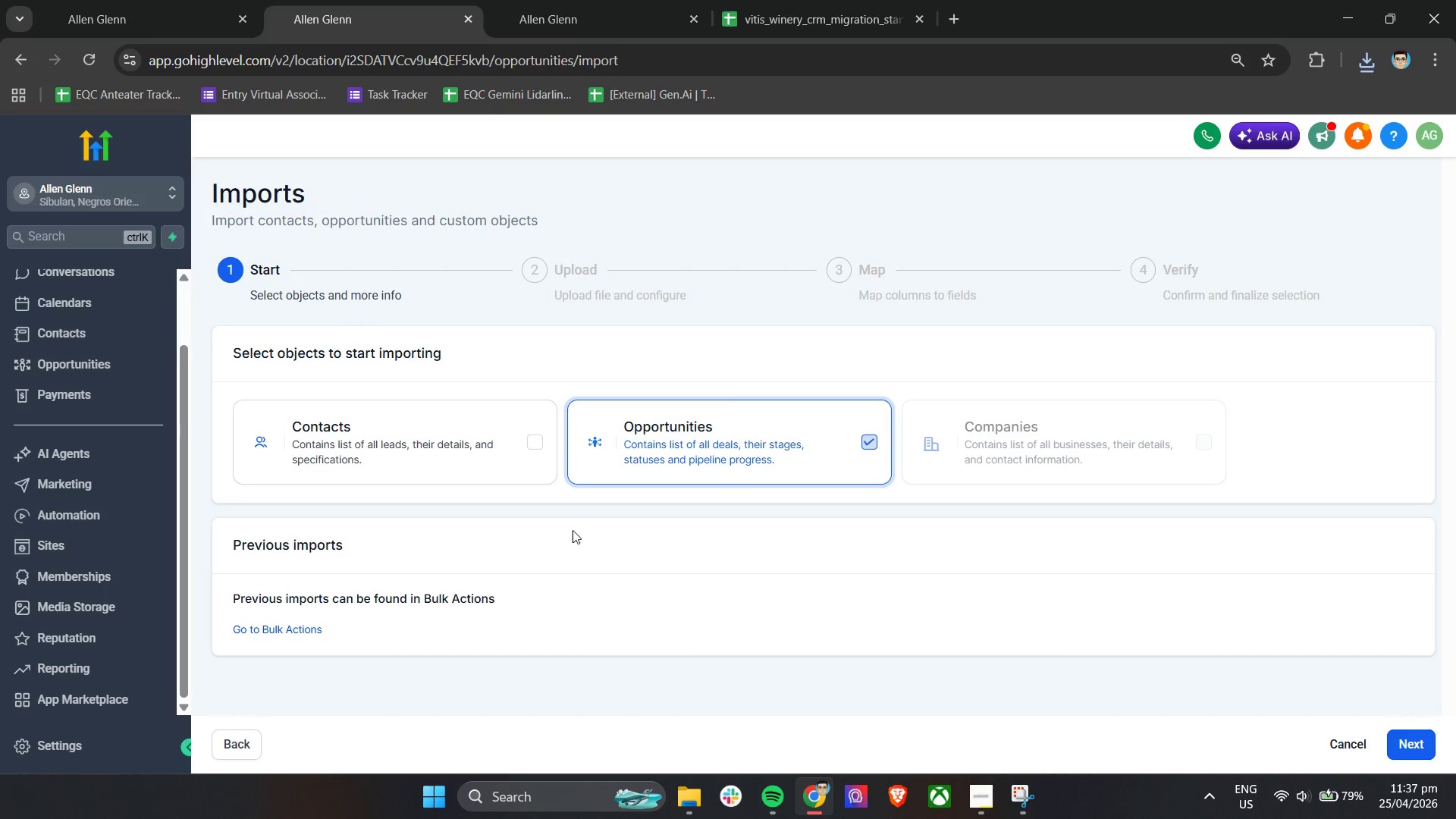 
left_click([383, 440])
 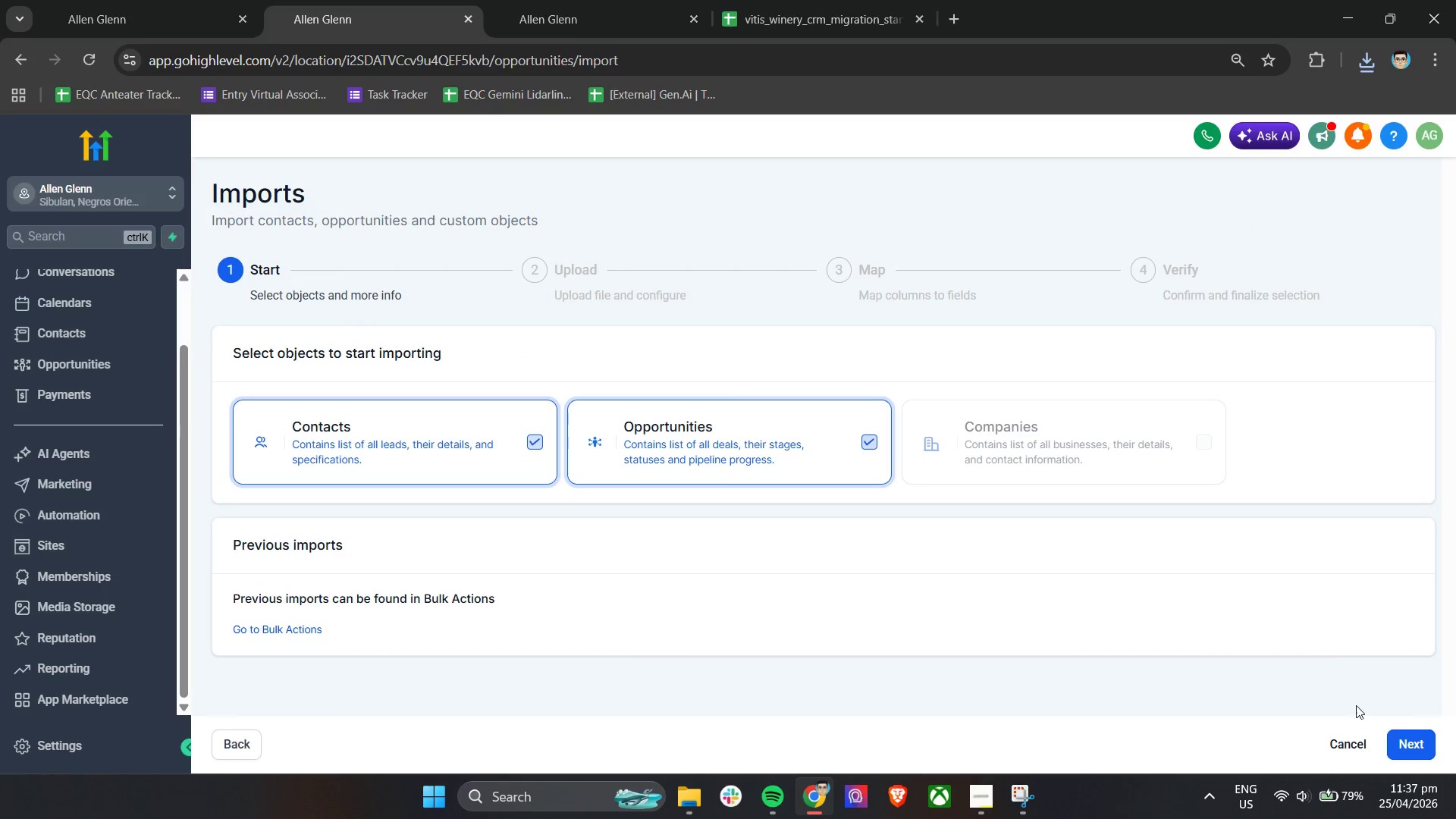 
left_click([1423, 737])
 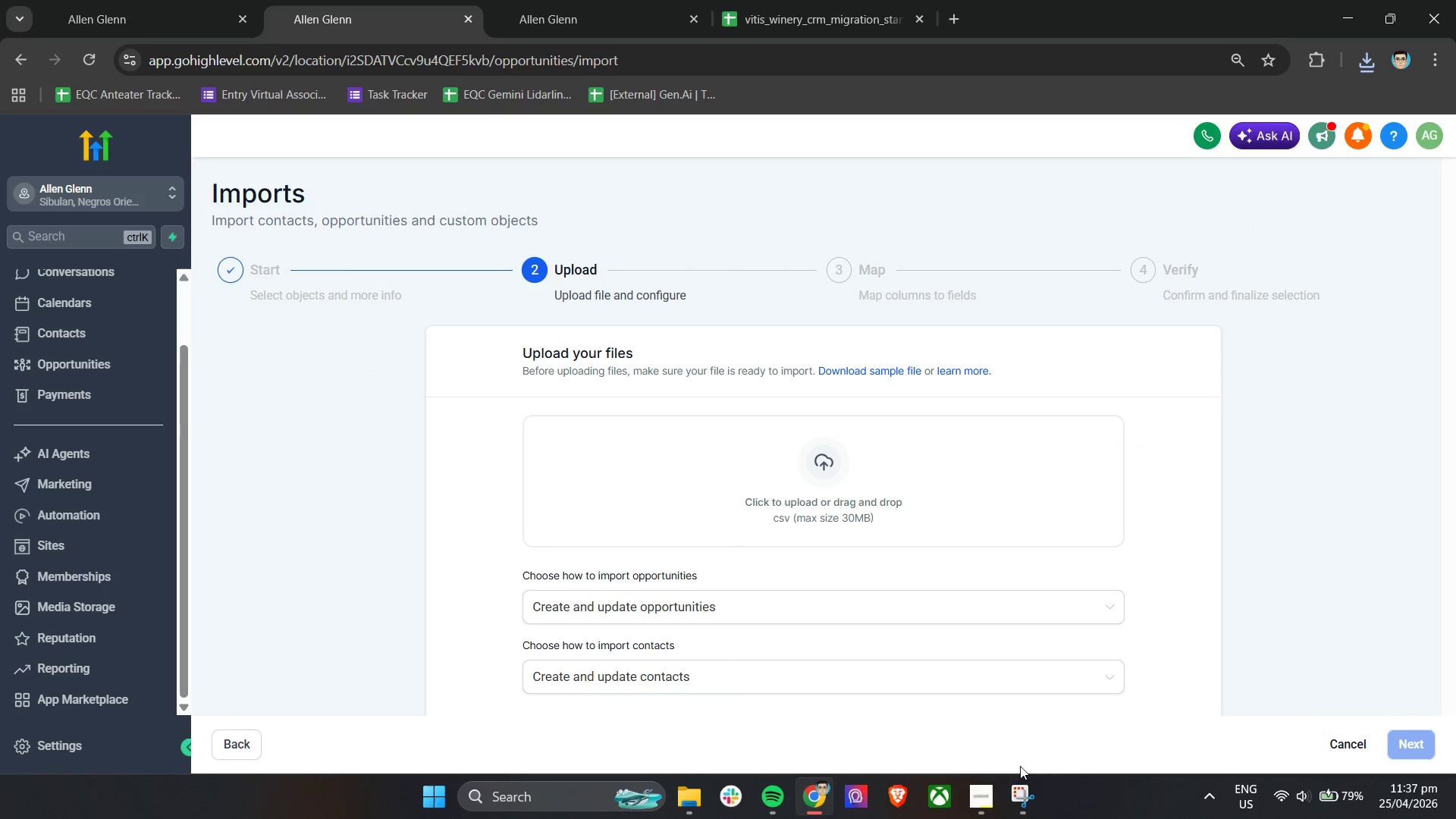 
left_click([987, 787])